 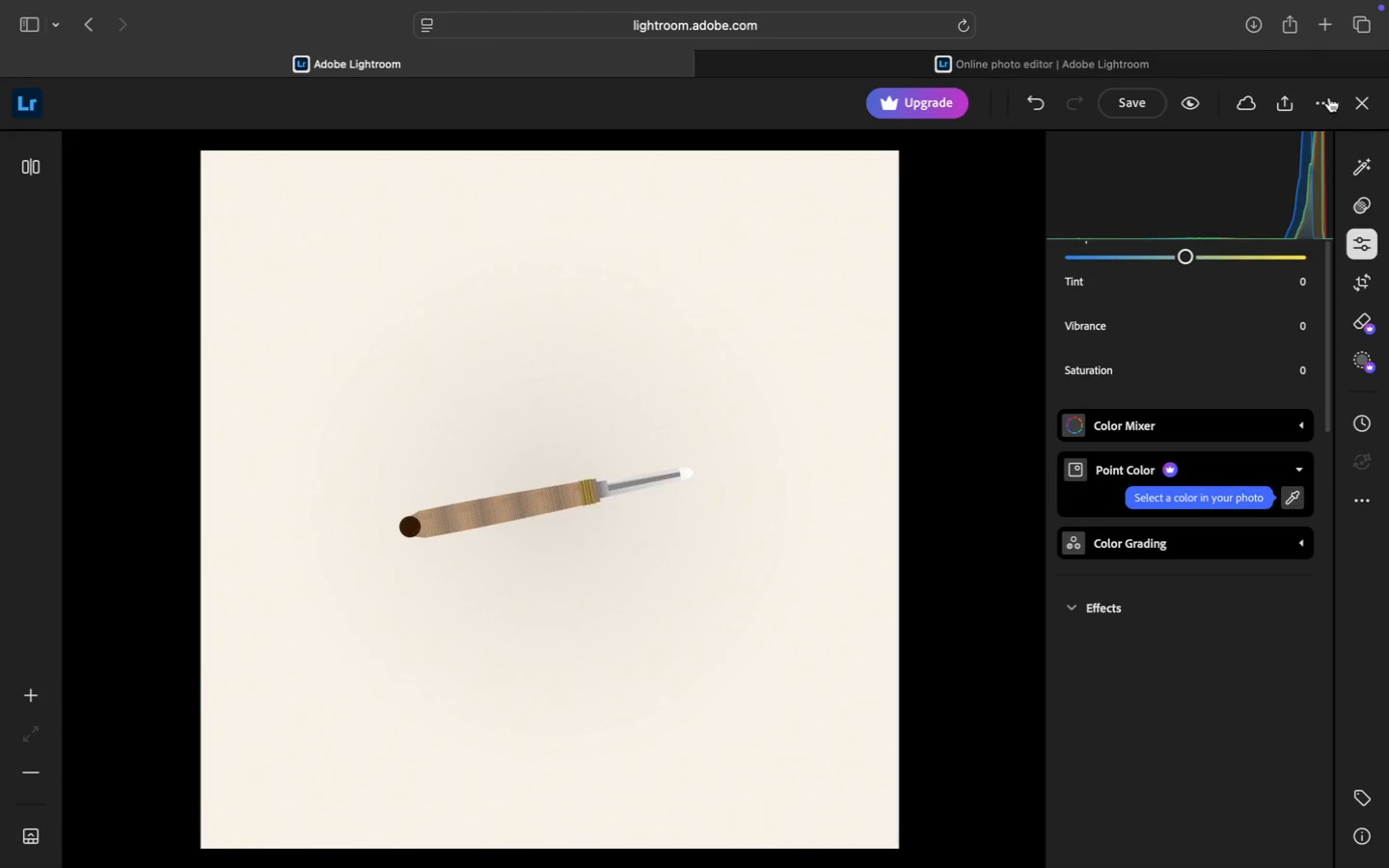 
left_click([1369, 97])
 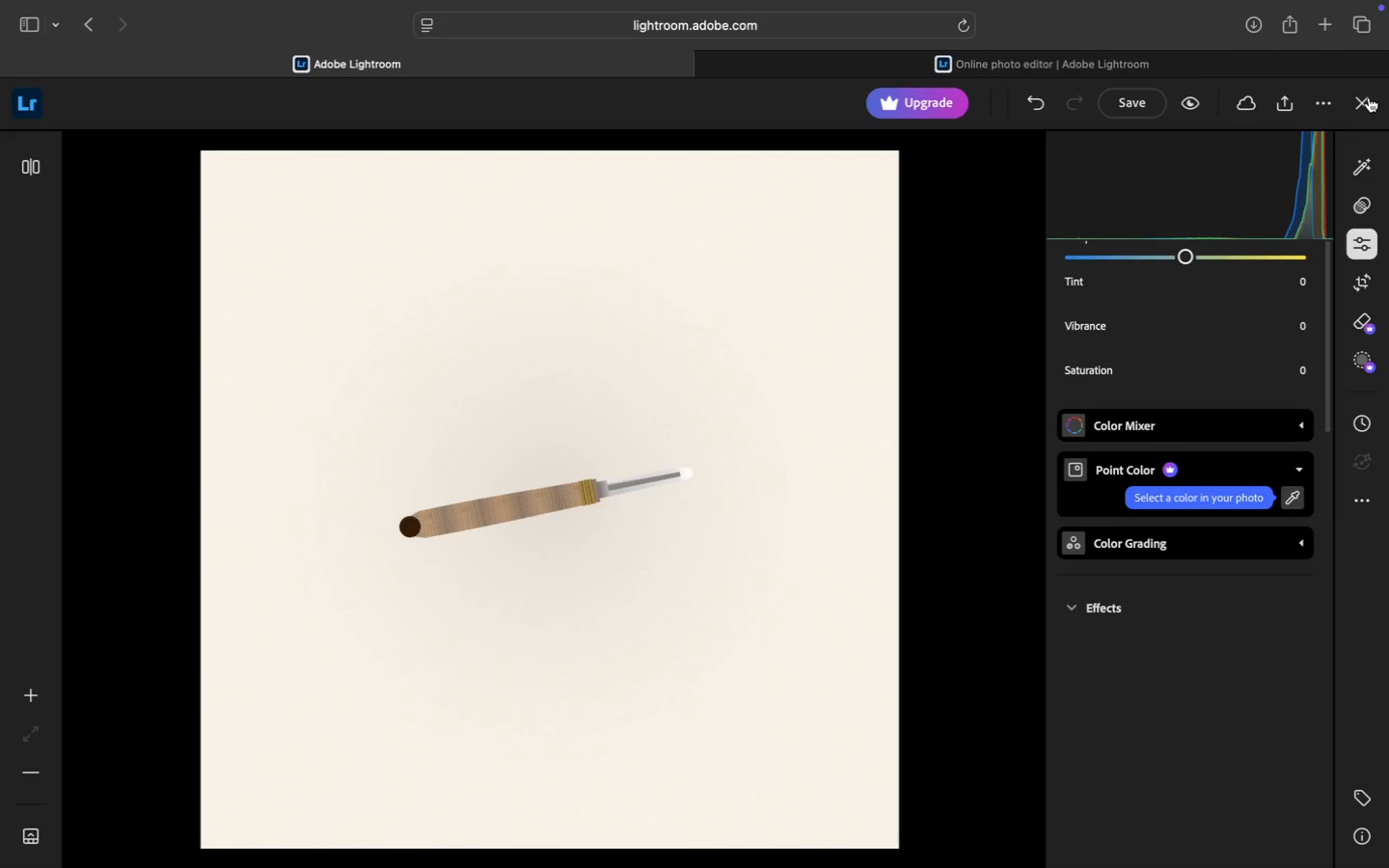 
scroll: coordinate [1151, 198], scroll_direction: down, amount: 22.0
 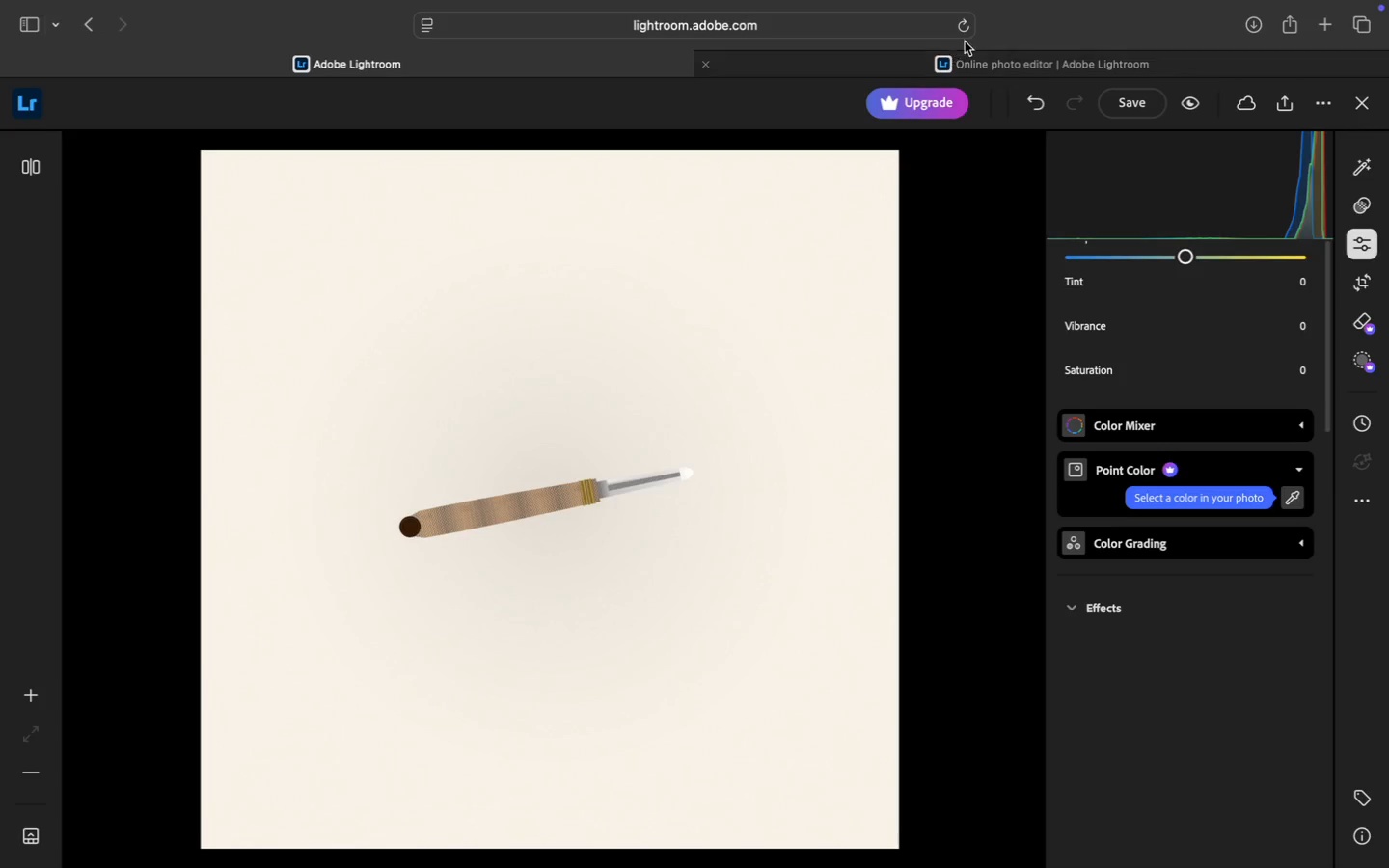 
left_click([967, 29])
 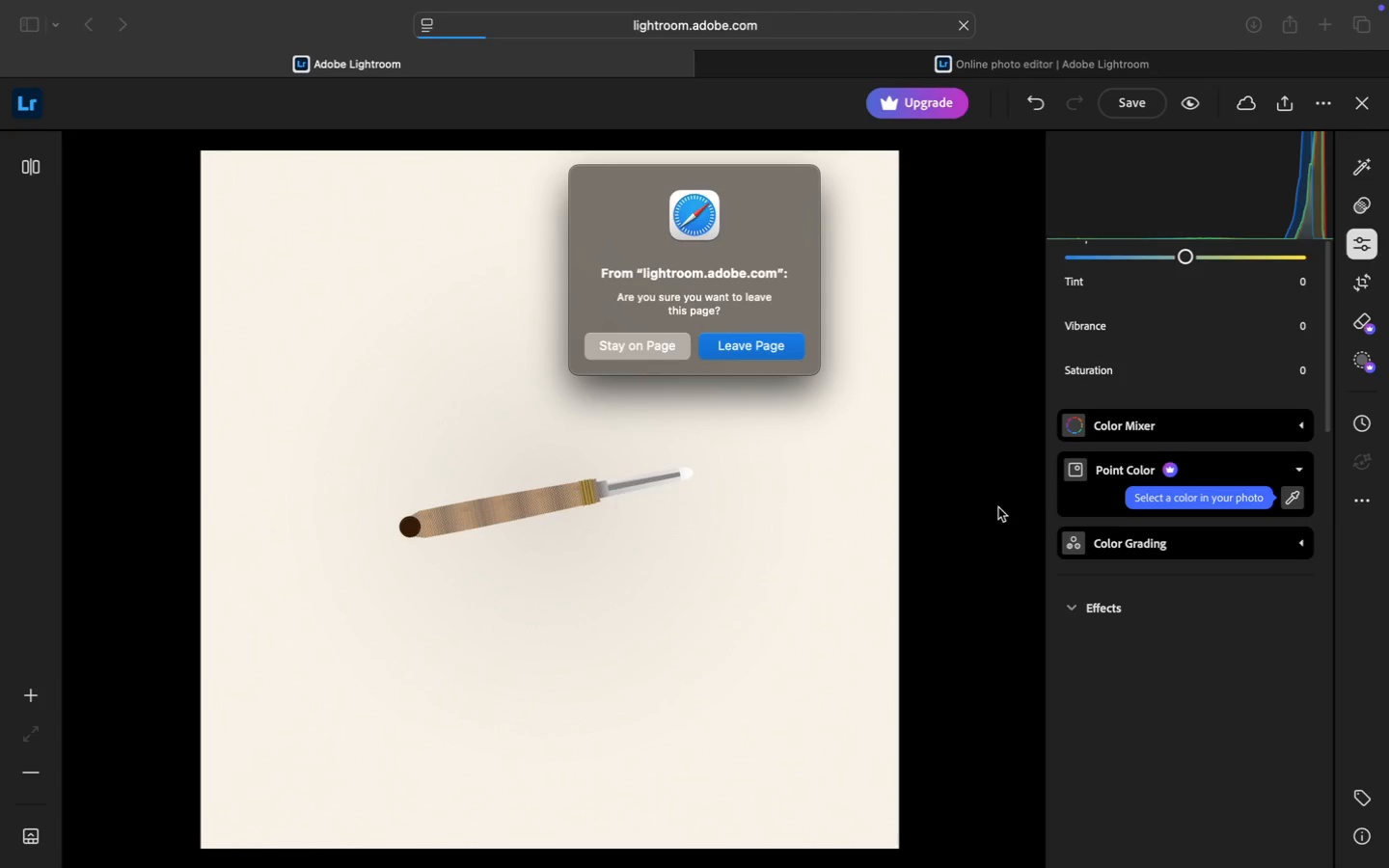 
wait(88.16)
 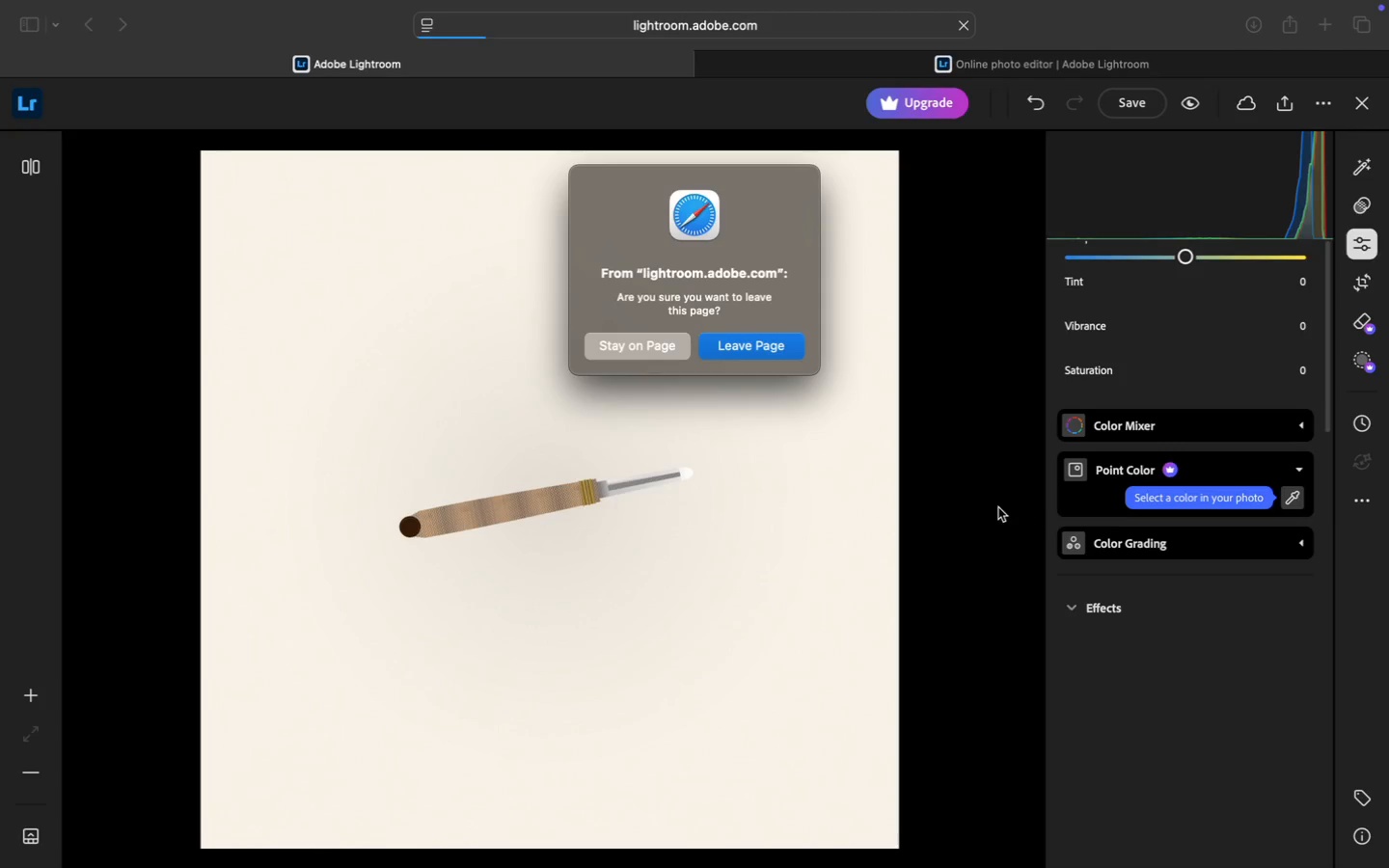 
left_click([655, 350])
 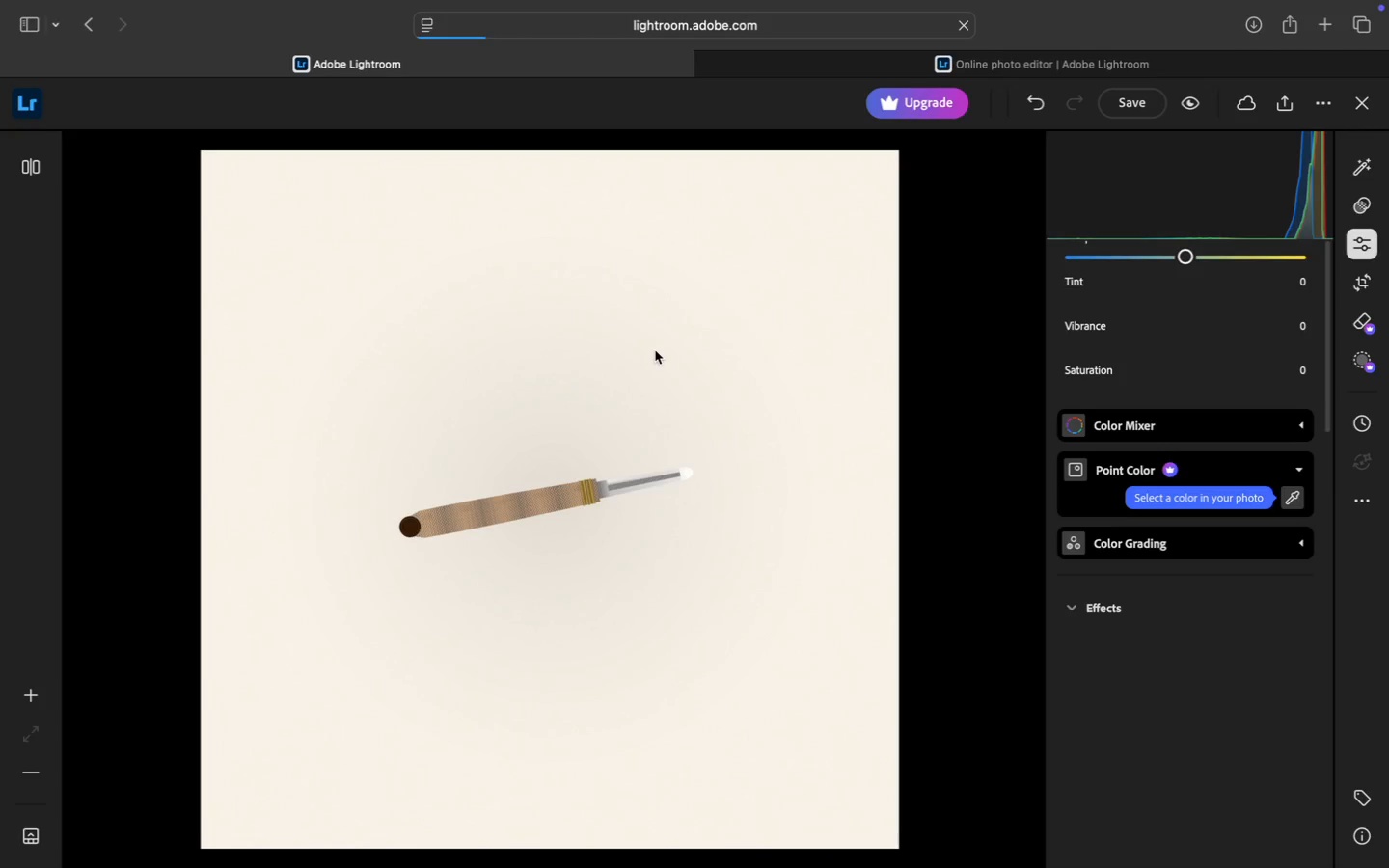 
scroll: coordinate [1101, 360], scroll_direction: up, amount: 61.0
 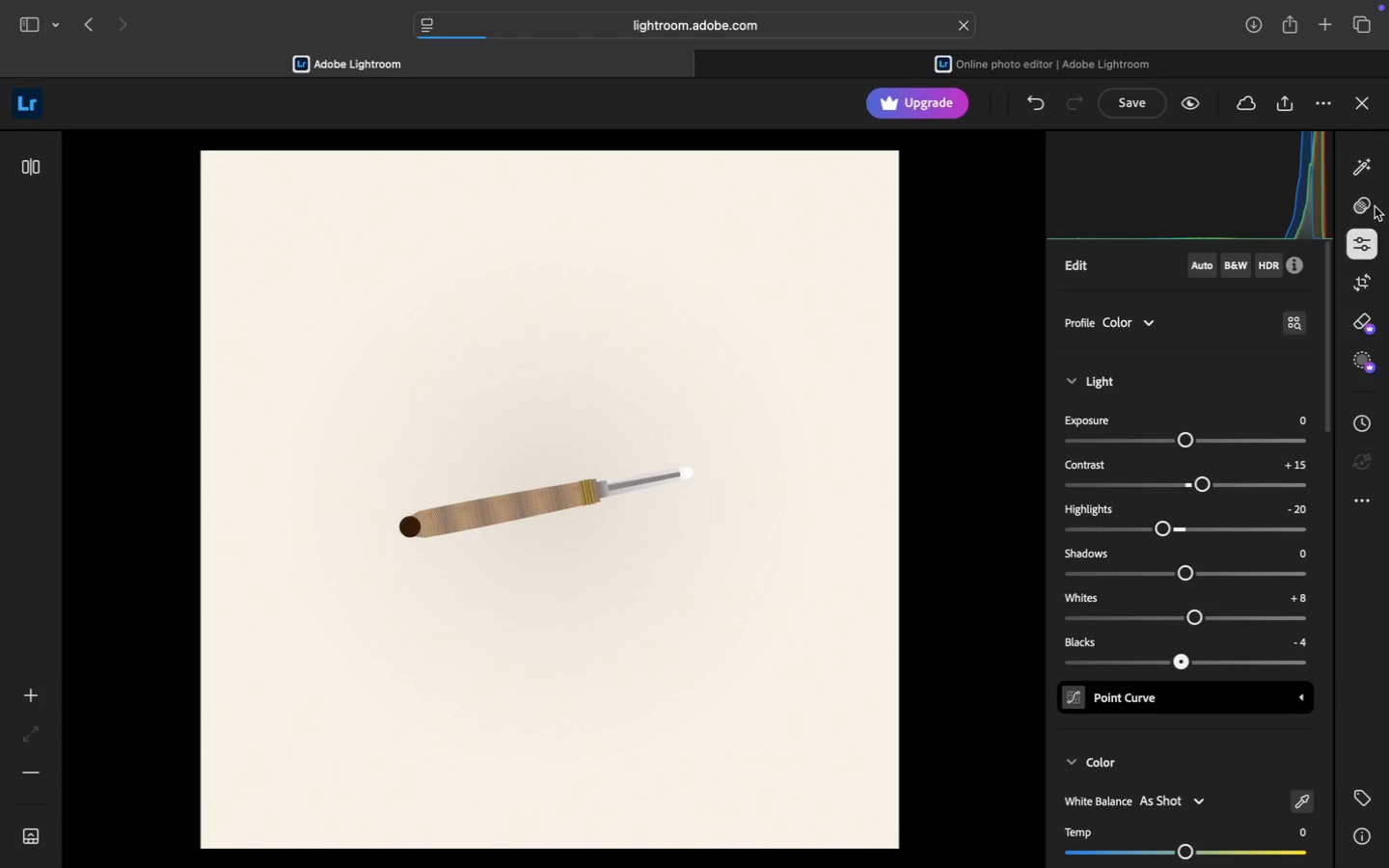 
double_click([1362, 207])
 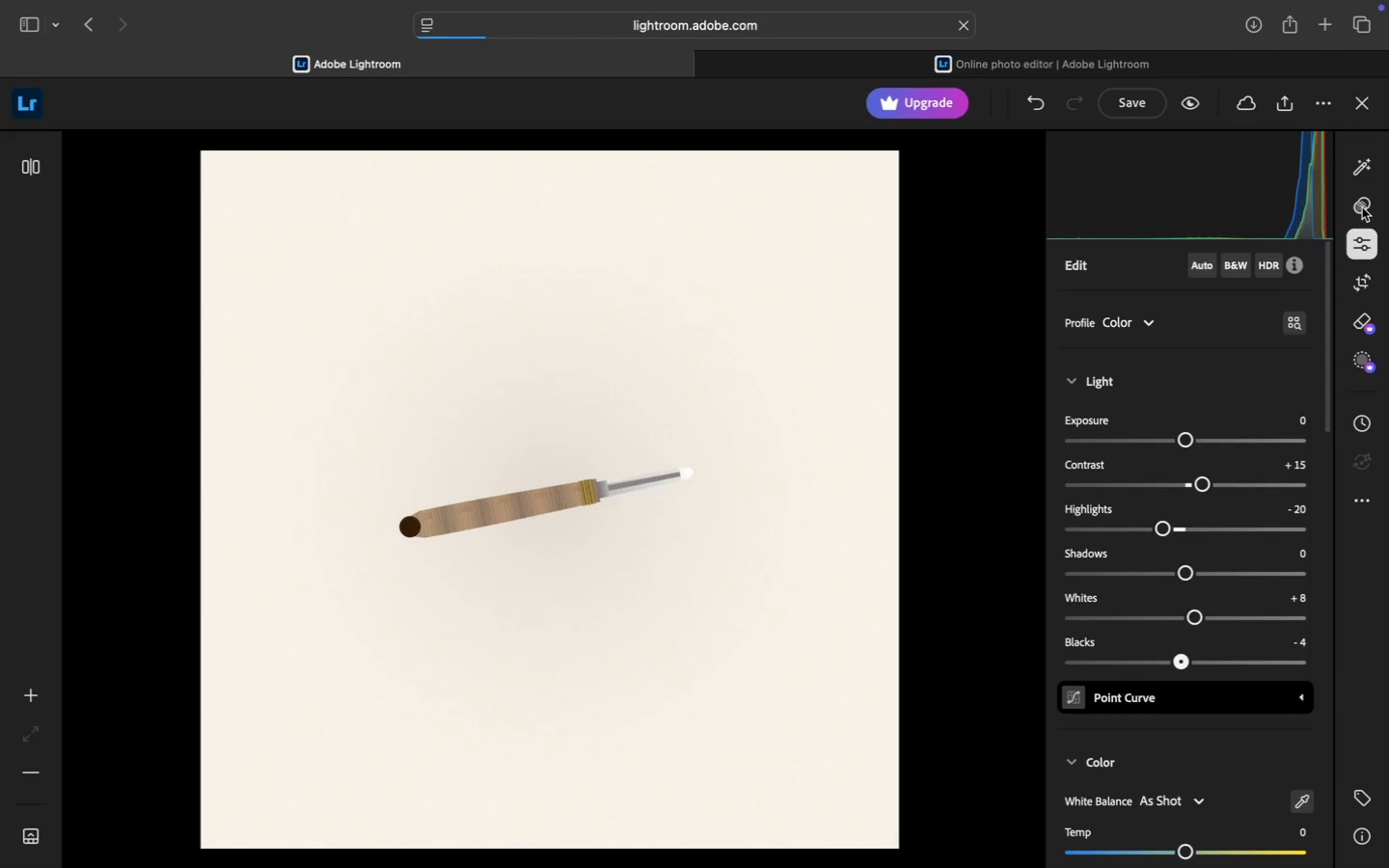 
triple_click([1362, 207])
 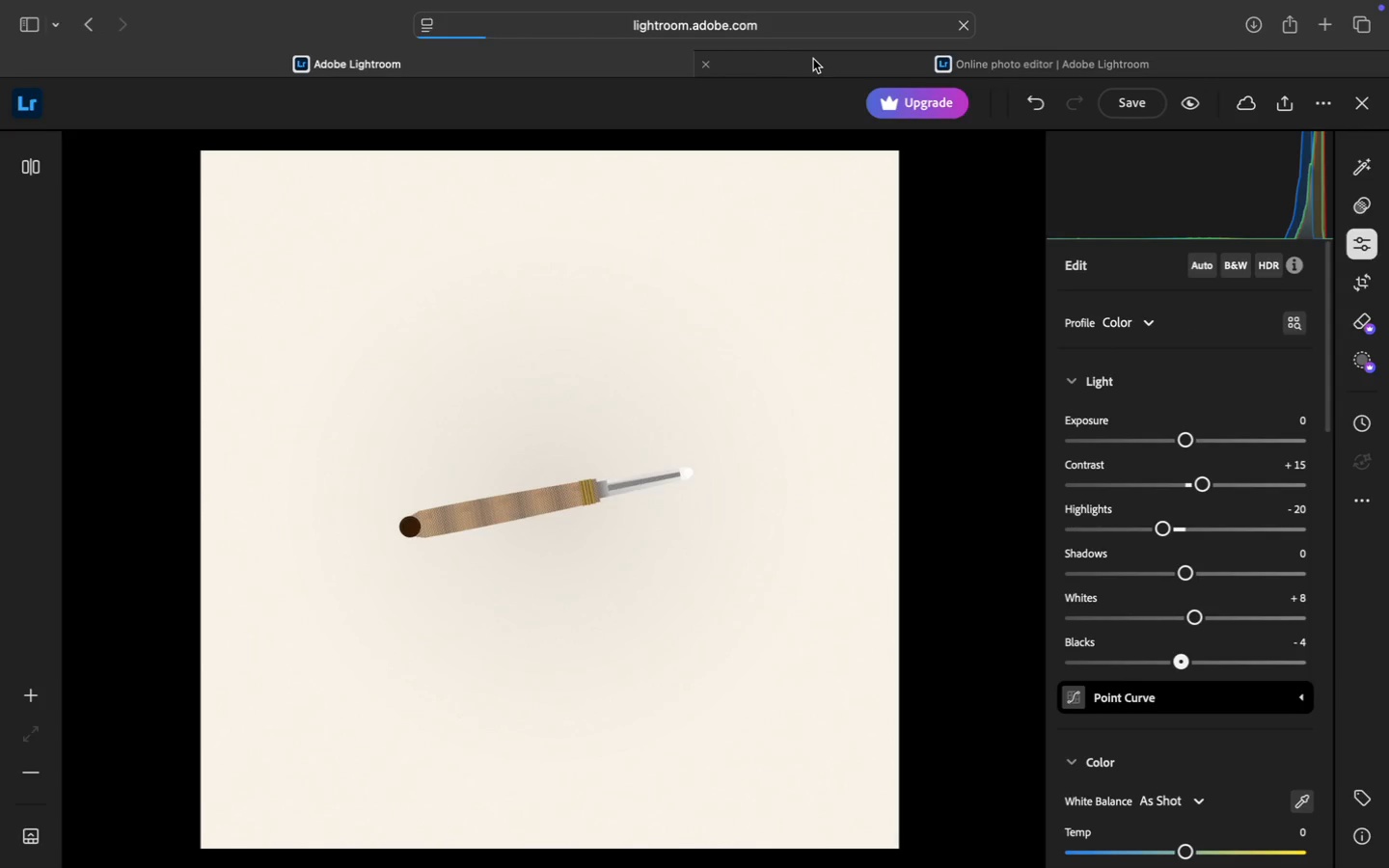 
scroll: coordinate [576, 458], scroll_direction: up, amount: 18.0
 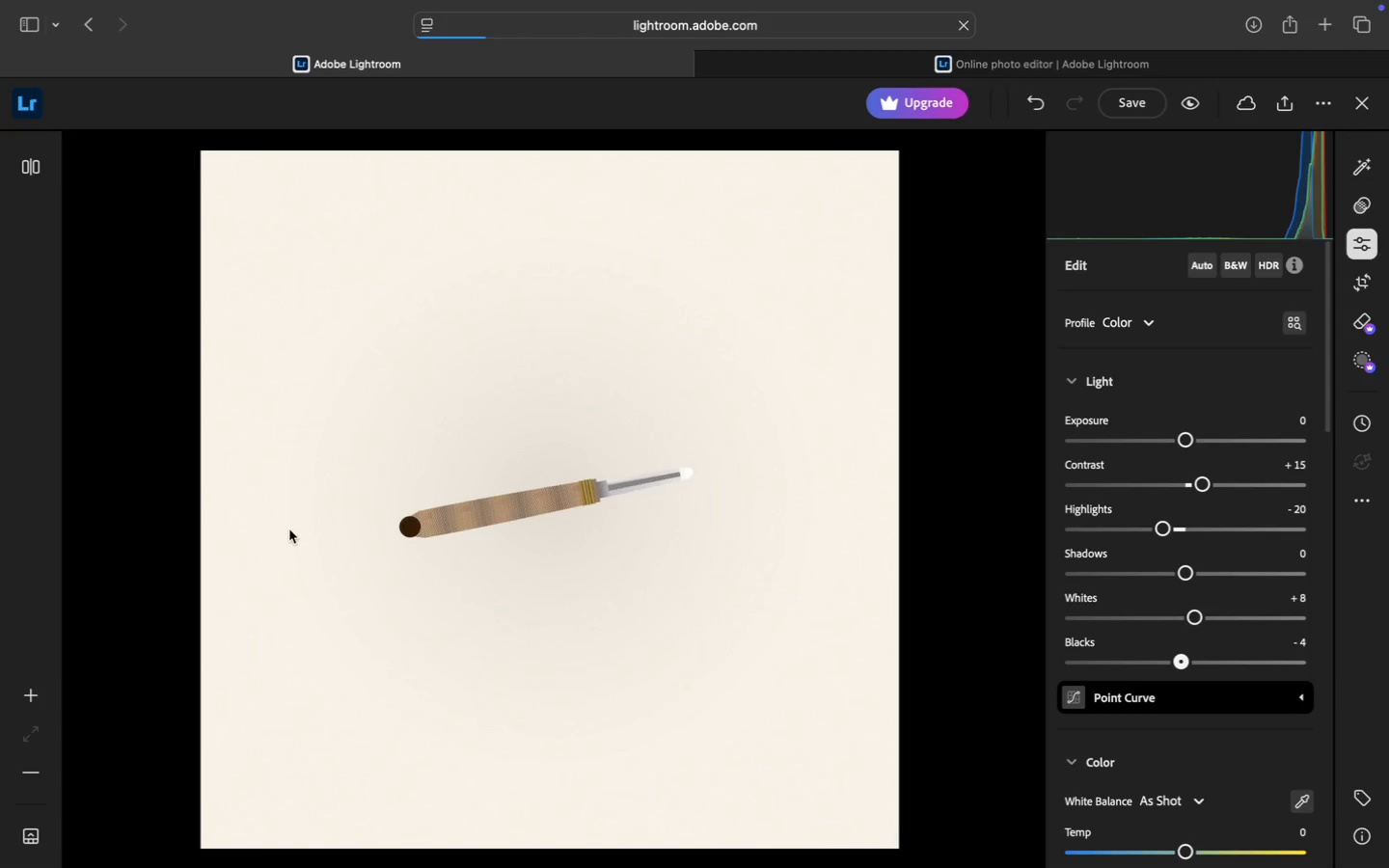 
left_click([24, 762])
 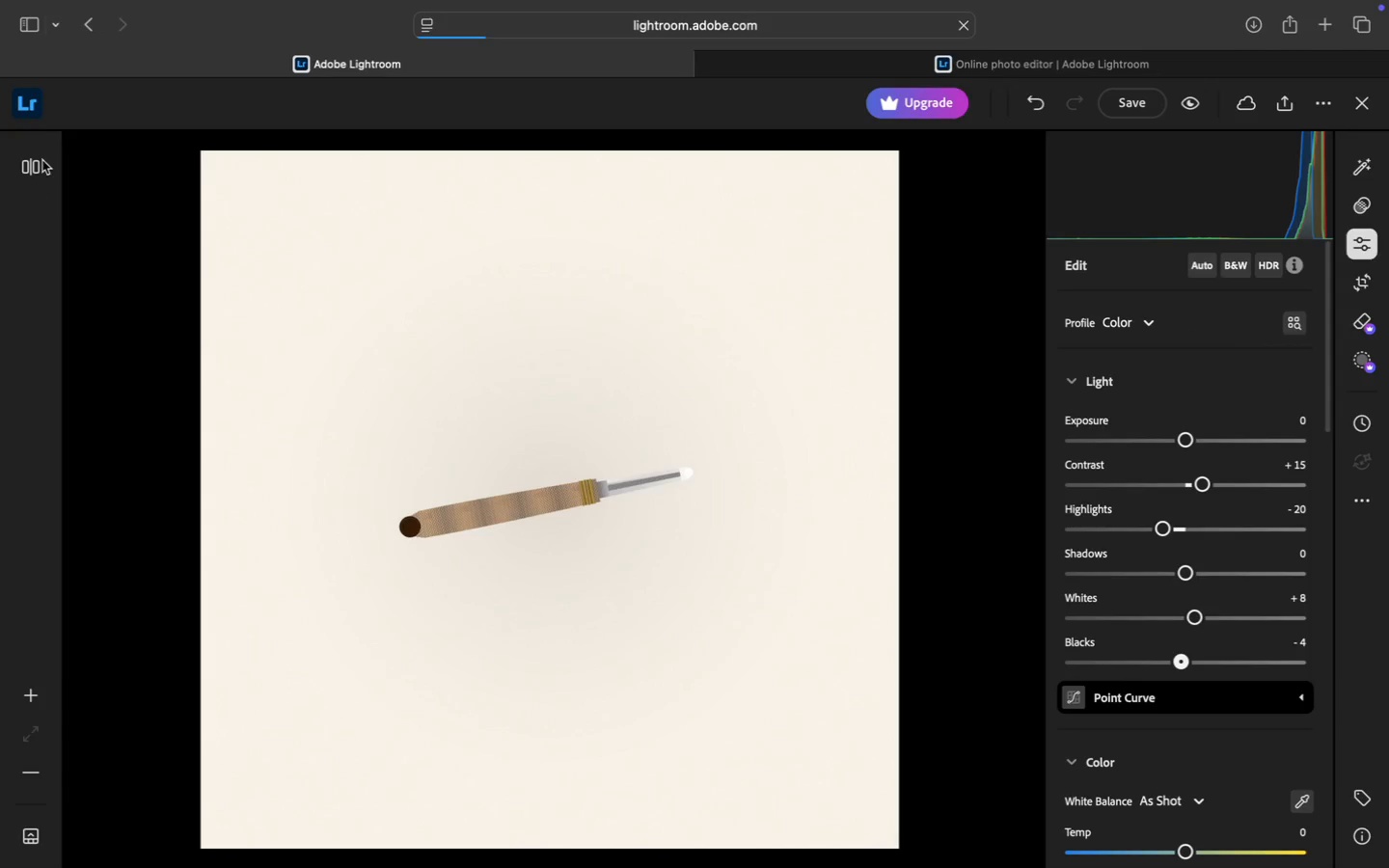 
left_click_drag(start_coordinate=[24, 763], to_coordinate=[30, 746])
 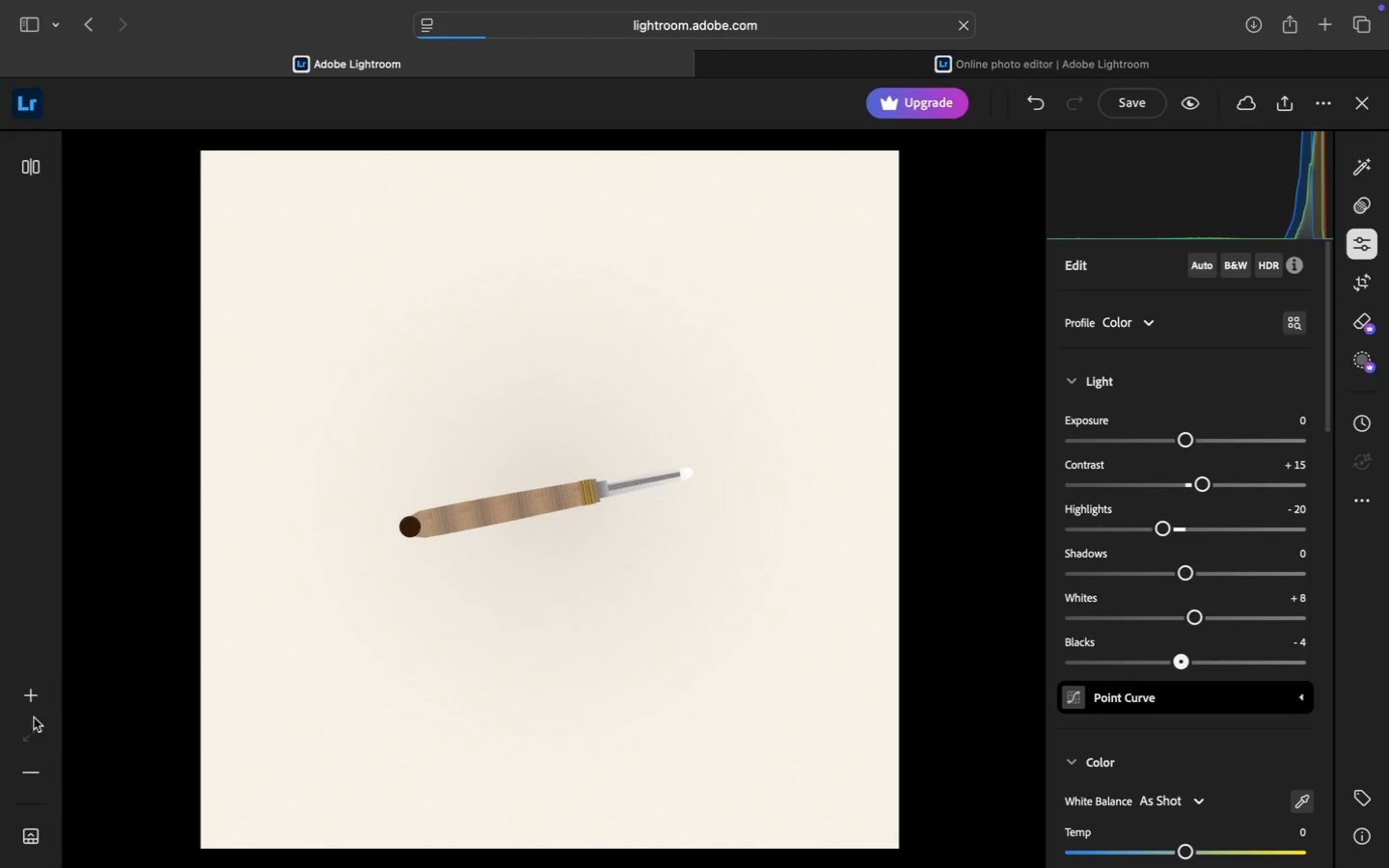 
left_click([32, 172])
 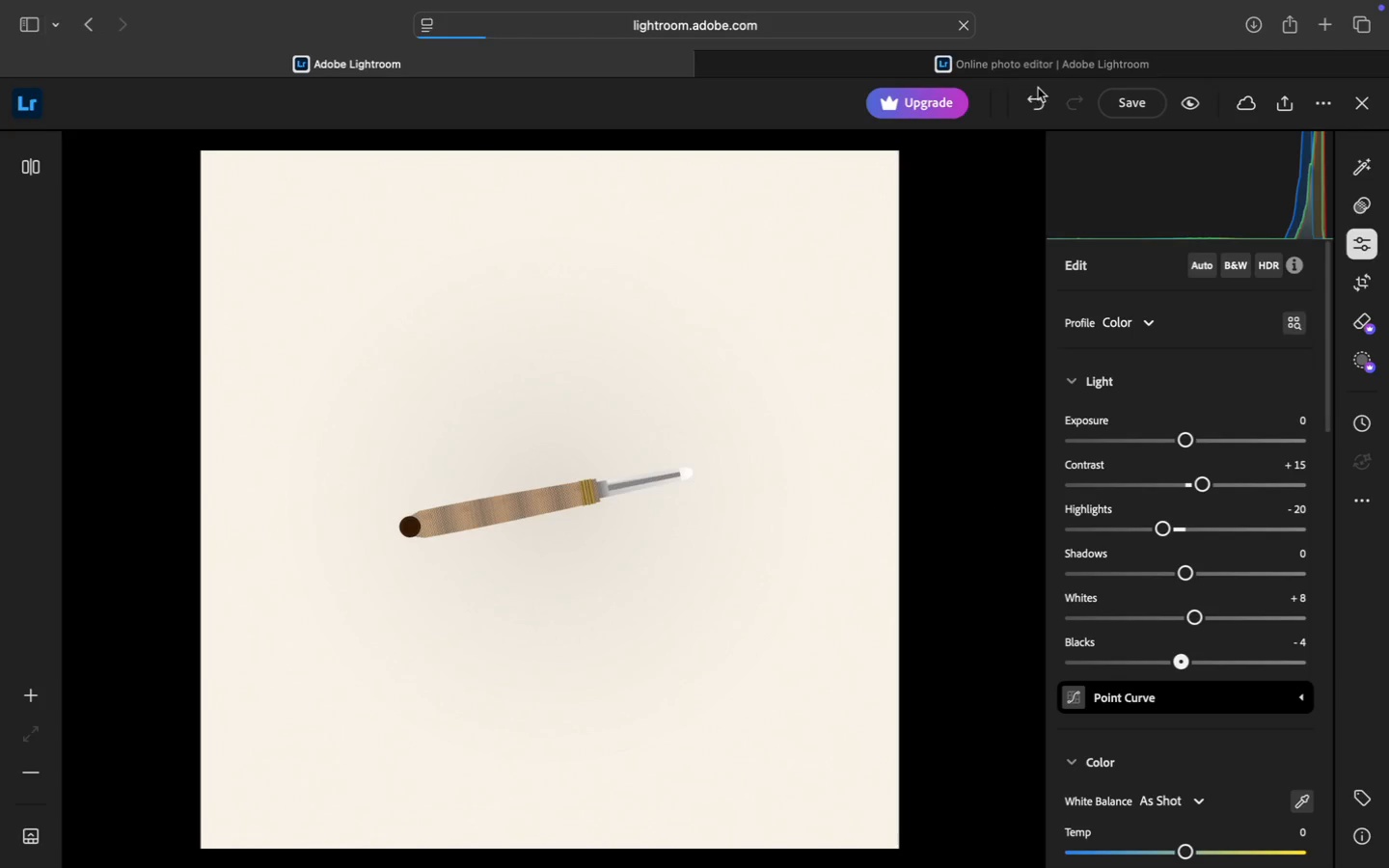 
left_click([890, 21])
 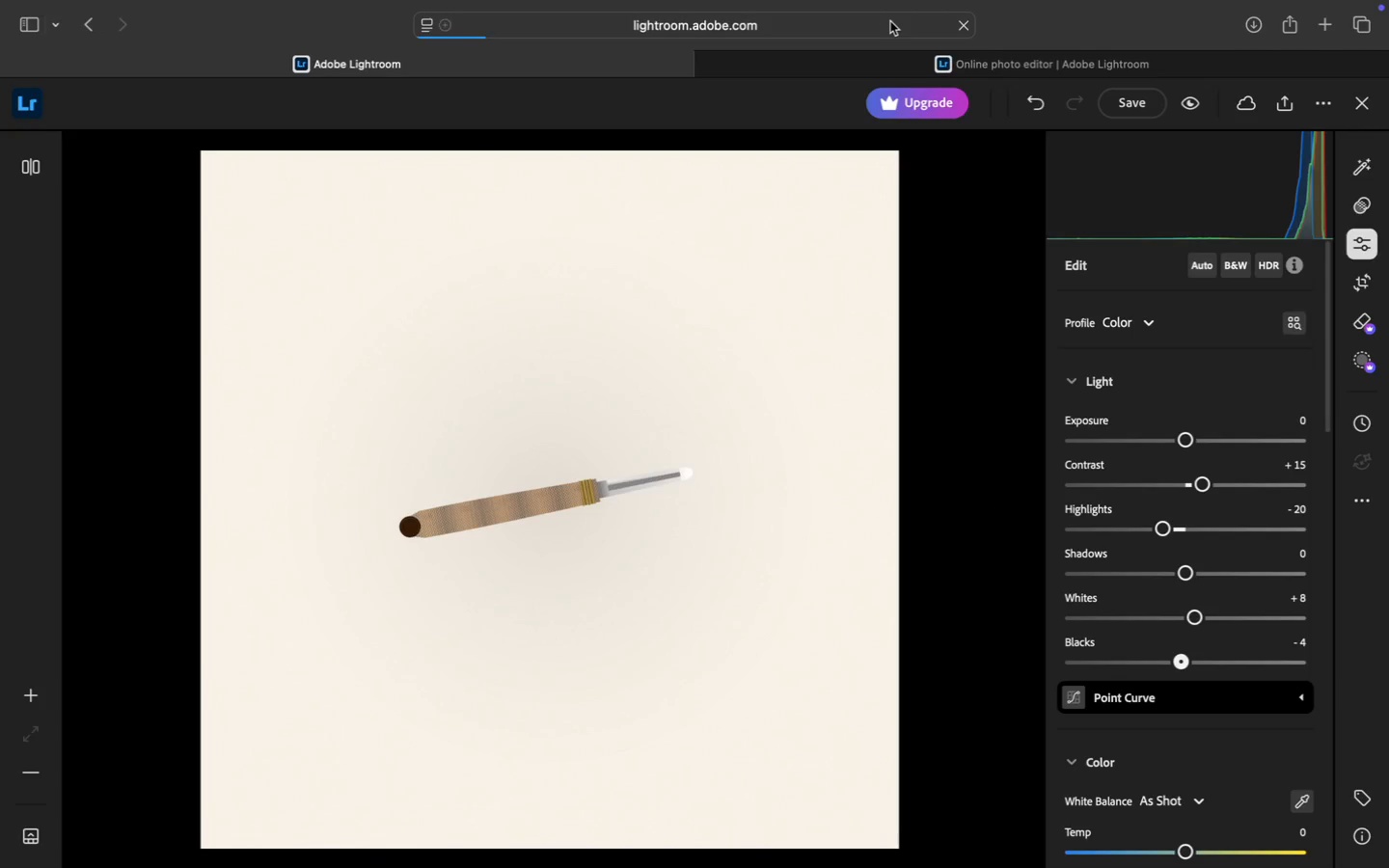 
mouse_move([925, 20])
 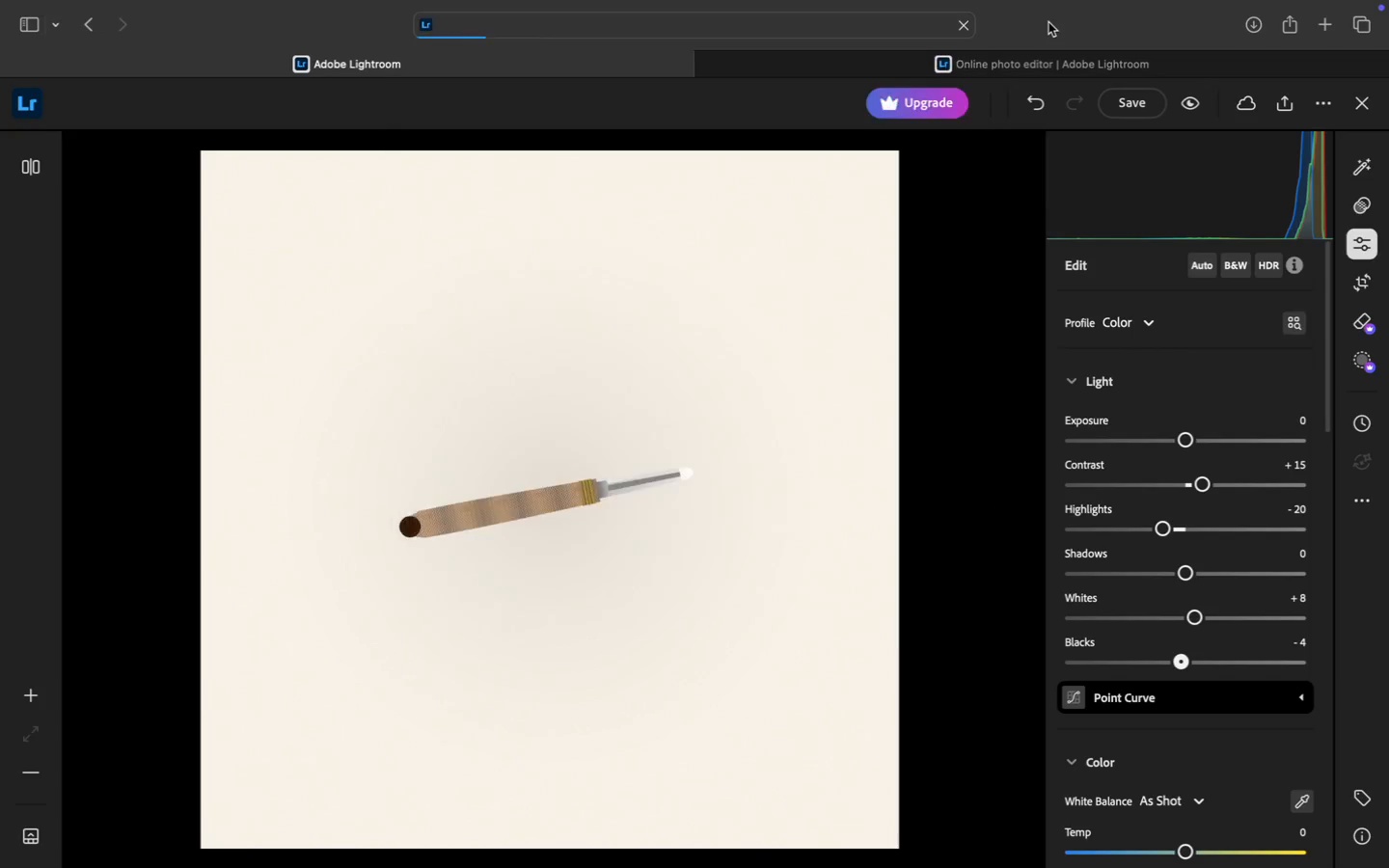 
left_click([1049, 22])
 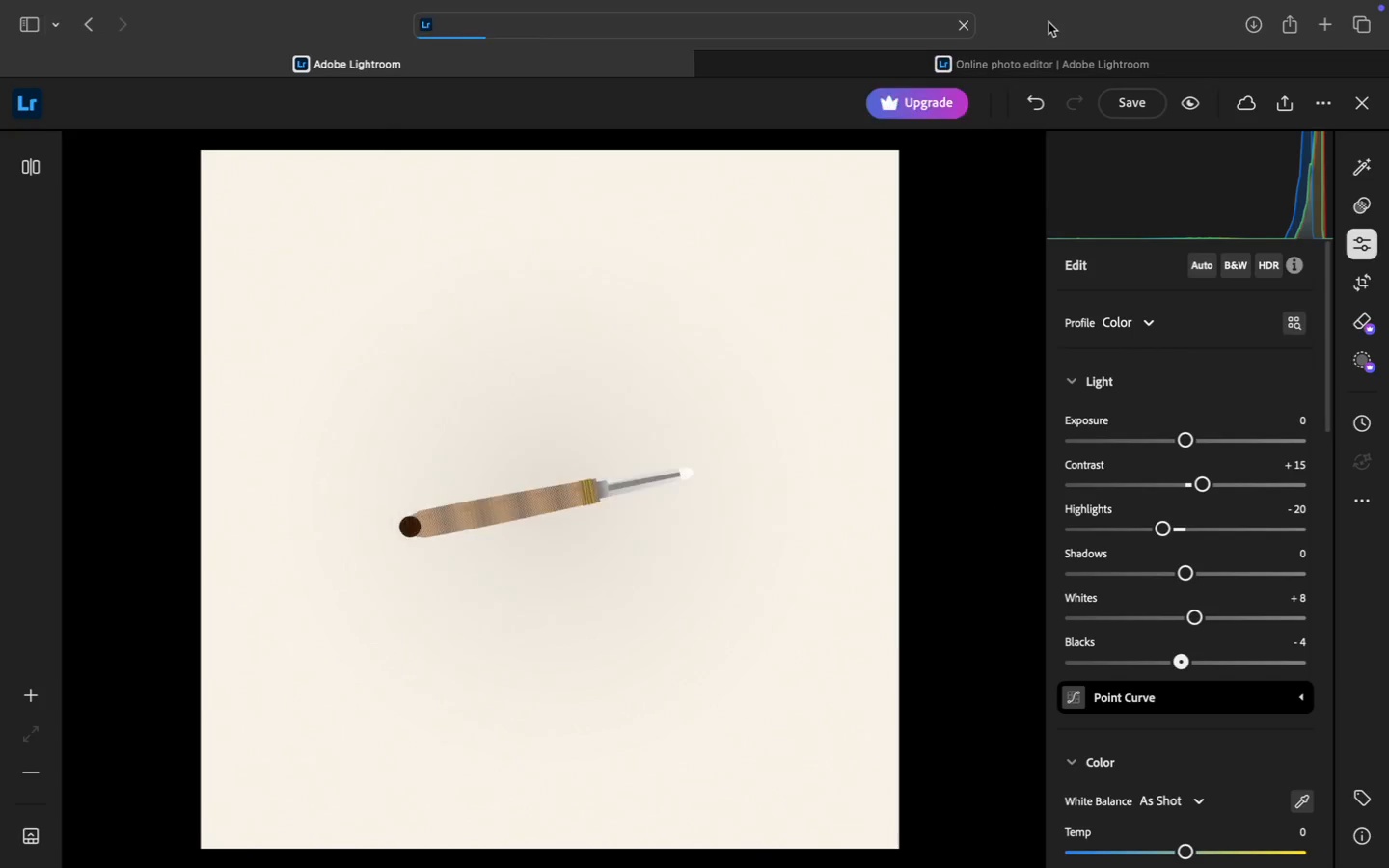 
mouse_move([1047, 0])
 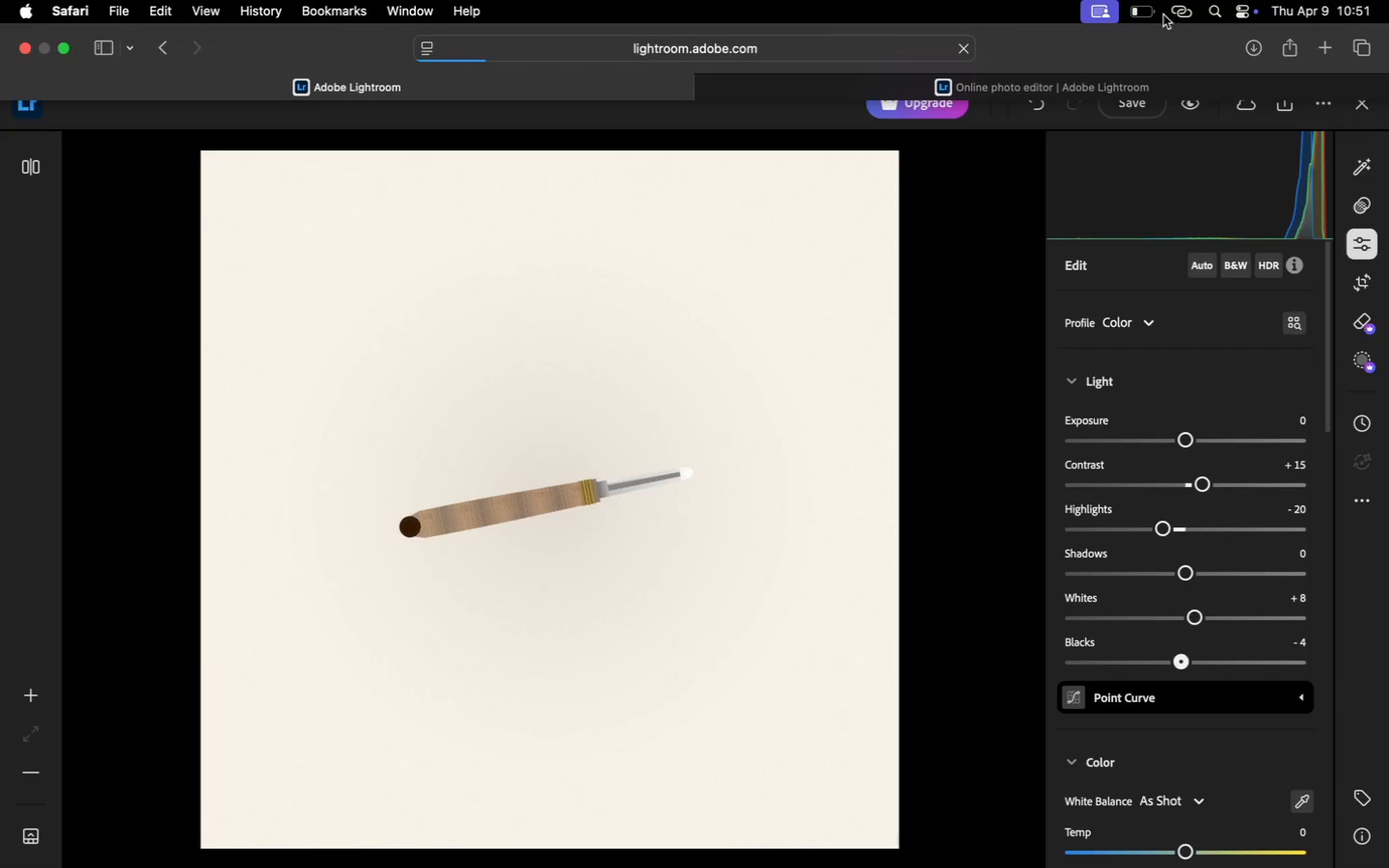 
scroll: coordinate [1195, 288], scroll_direction: up, amount: 38.0
 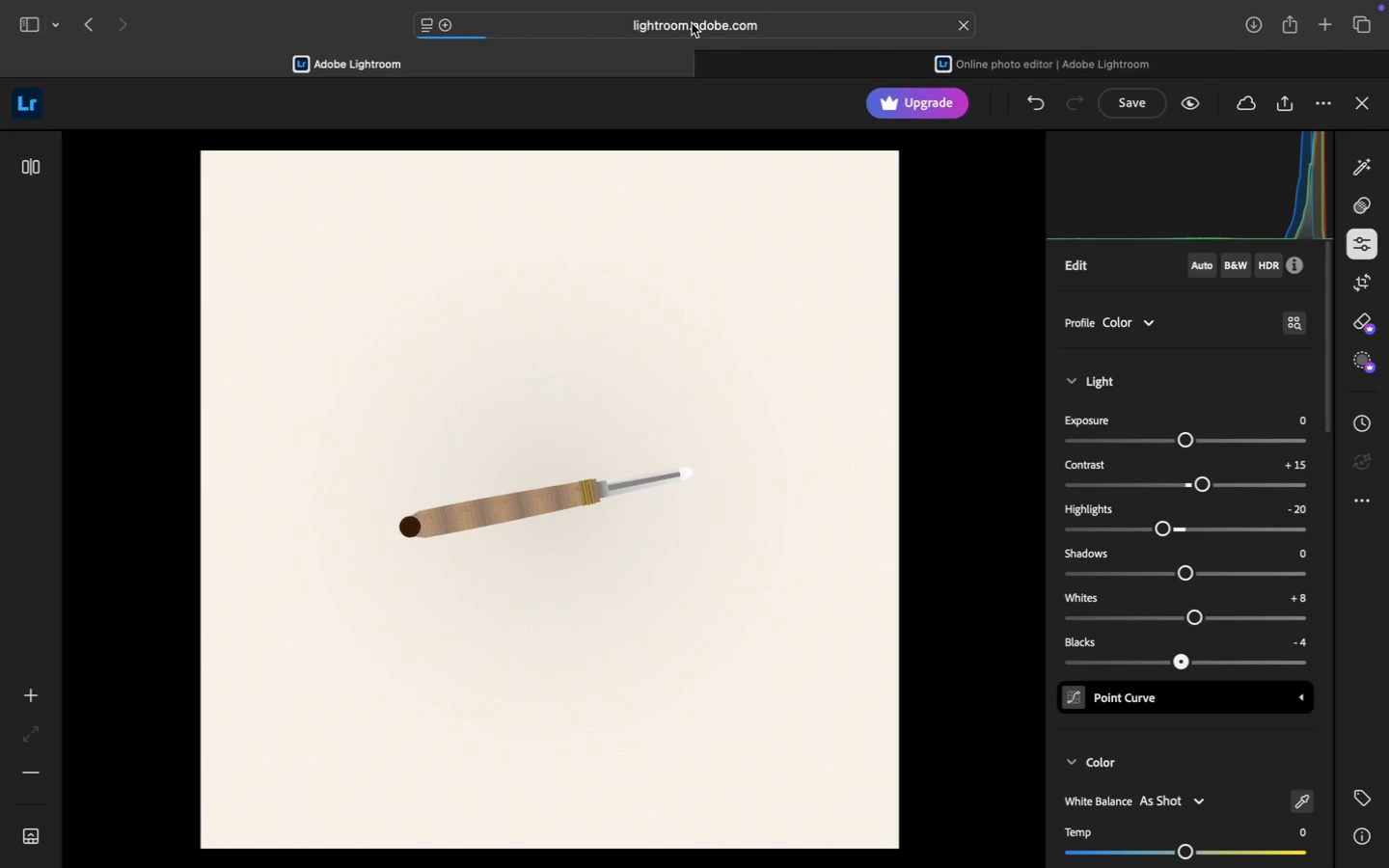 
left_click([798, 17])
 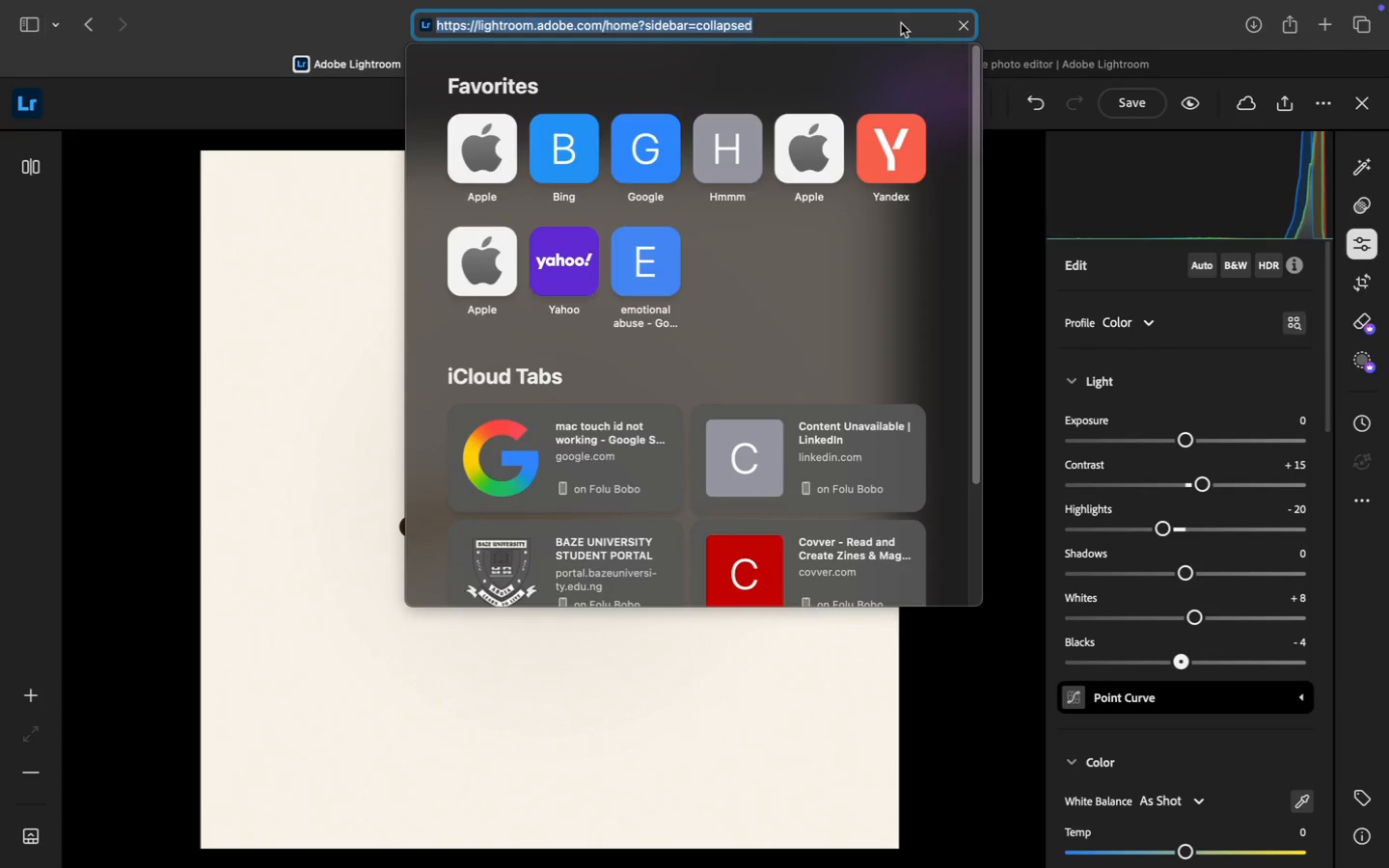 
left_click([960, 27])
 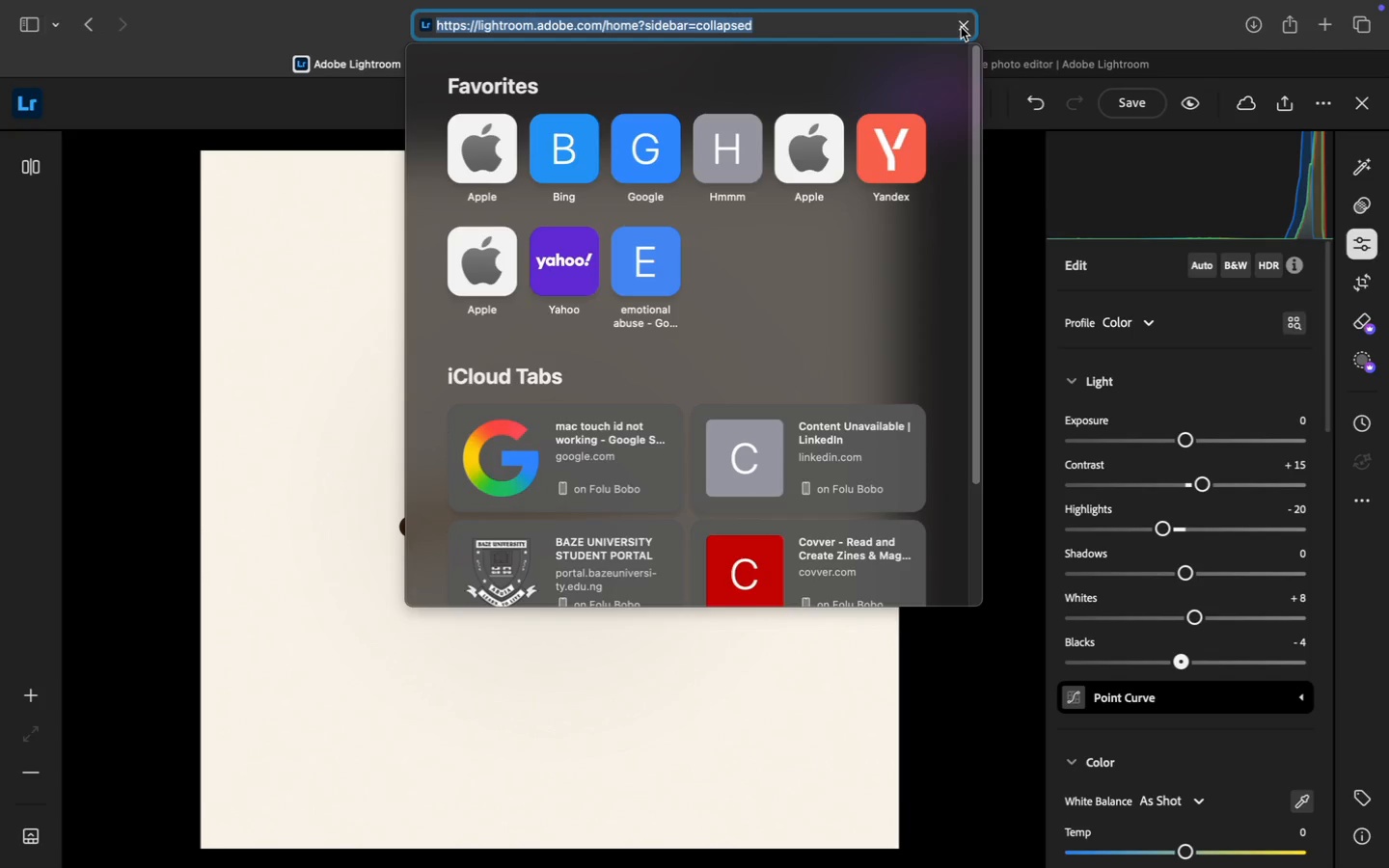 
left_click([962, 26])
 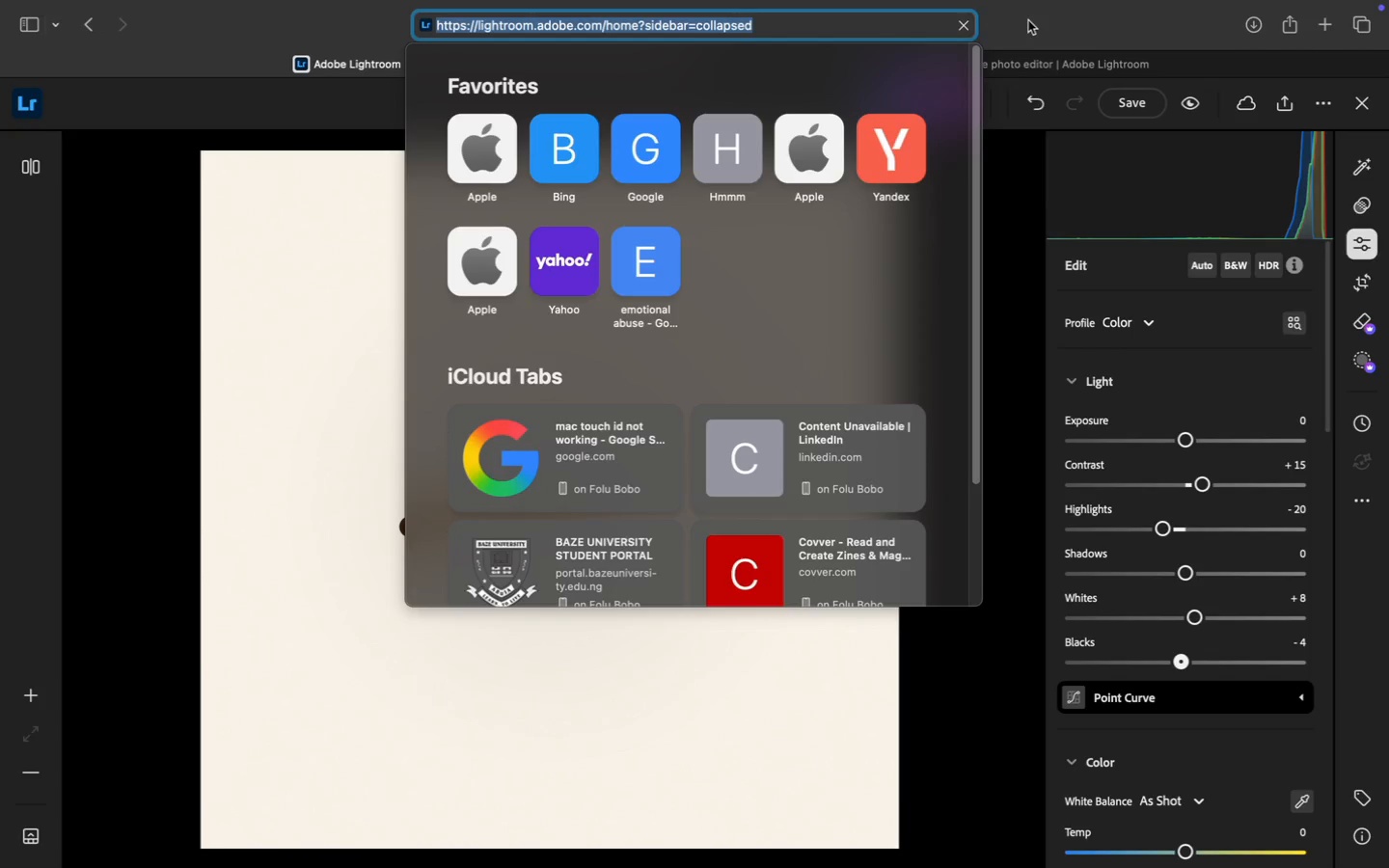 
left_click([1034, 20])
 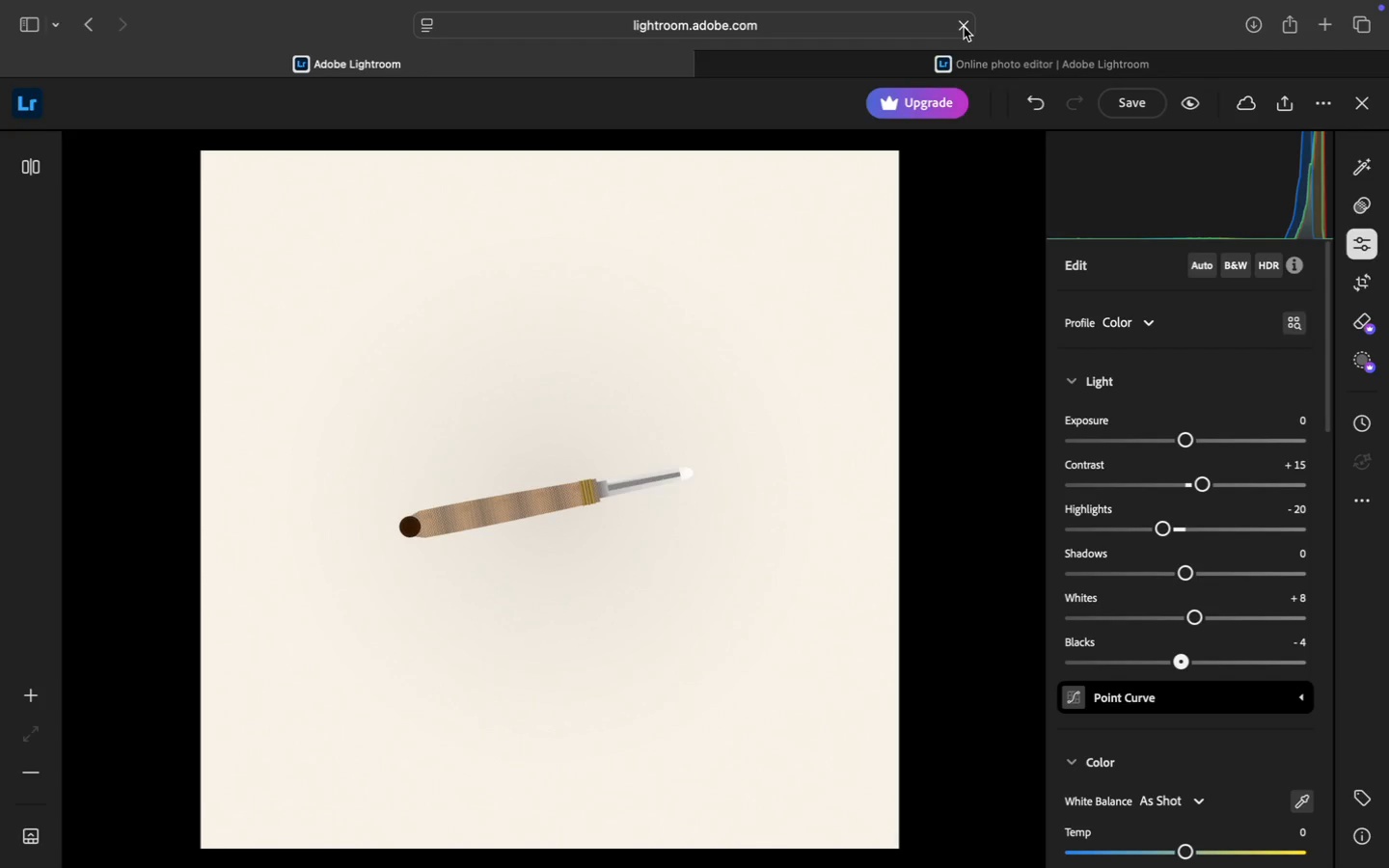 
left_click([964, 27])
 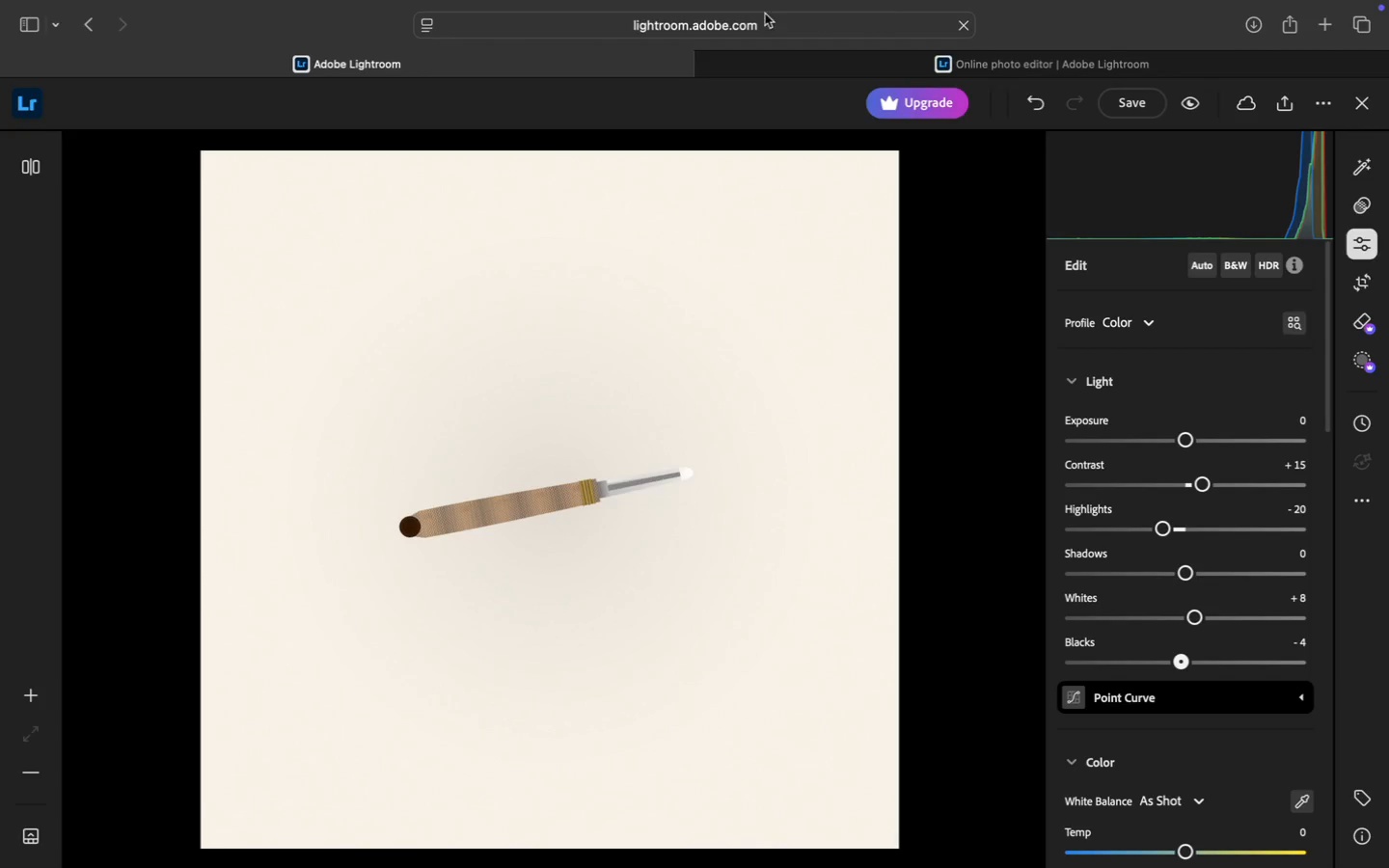 
scroll: coordinate [633, 26], scroll_direction: down, amount: 30.0
 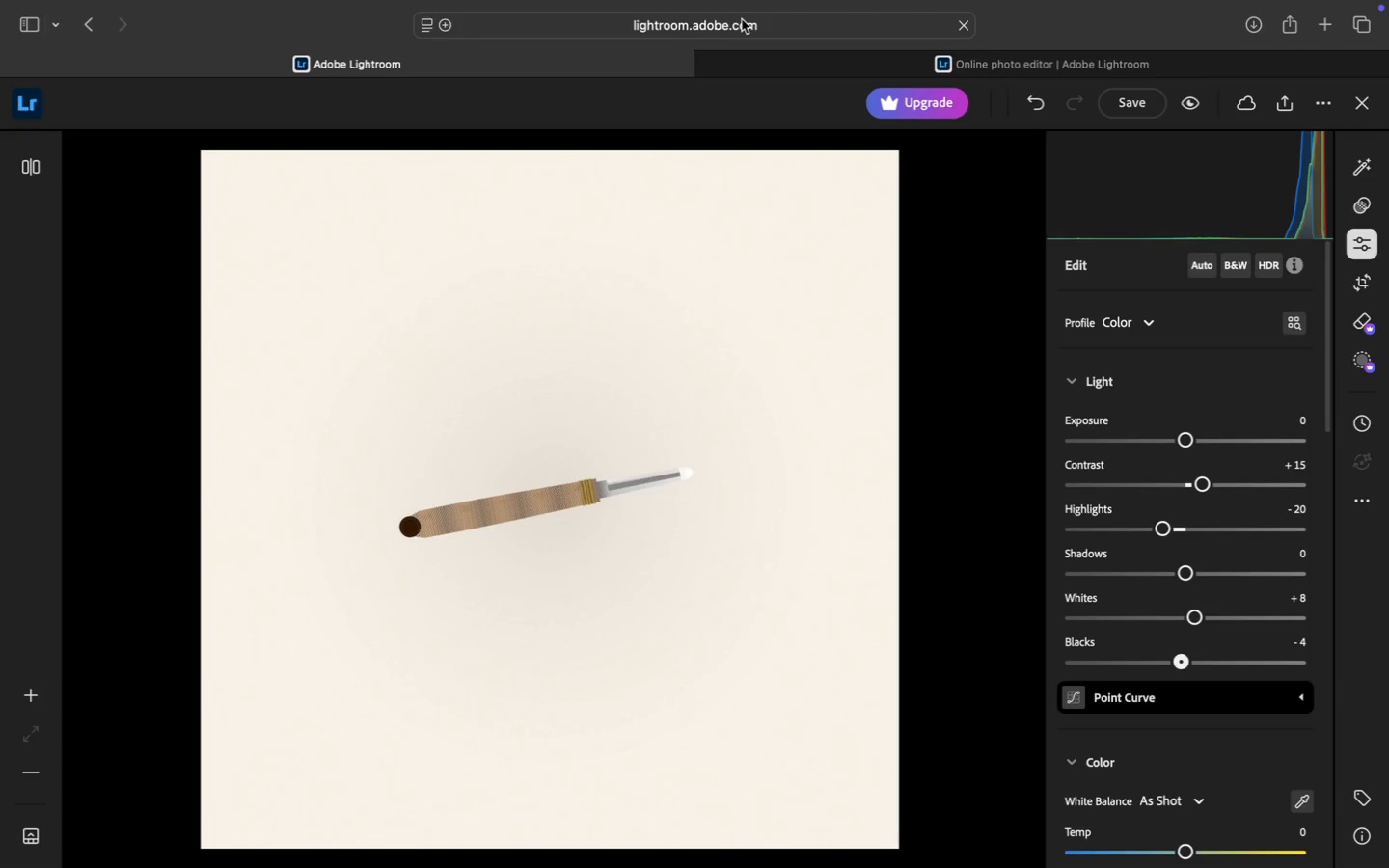 
wait(11.6)
 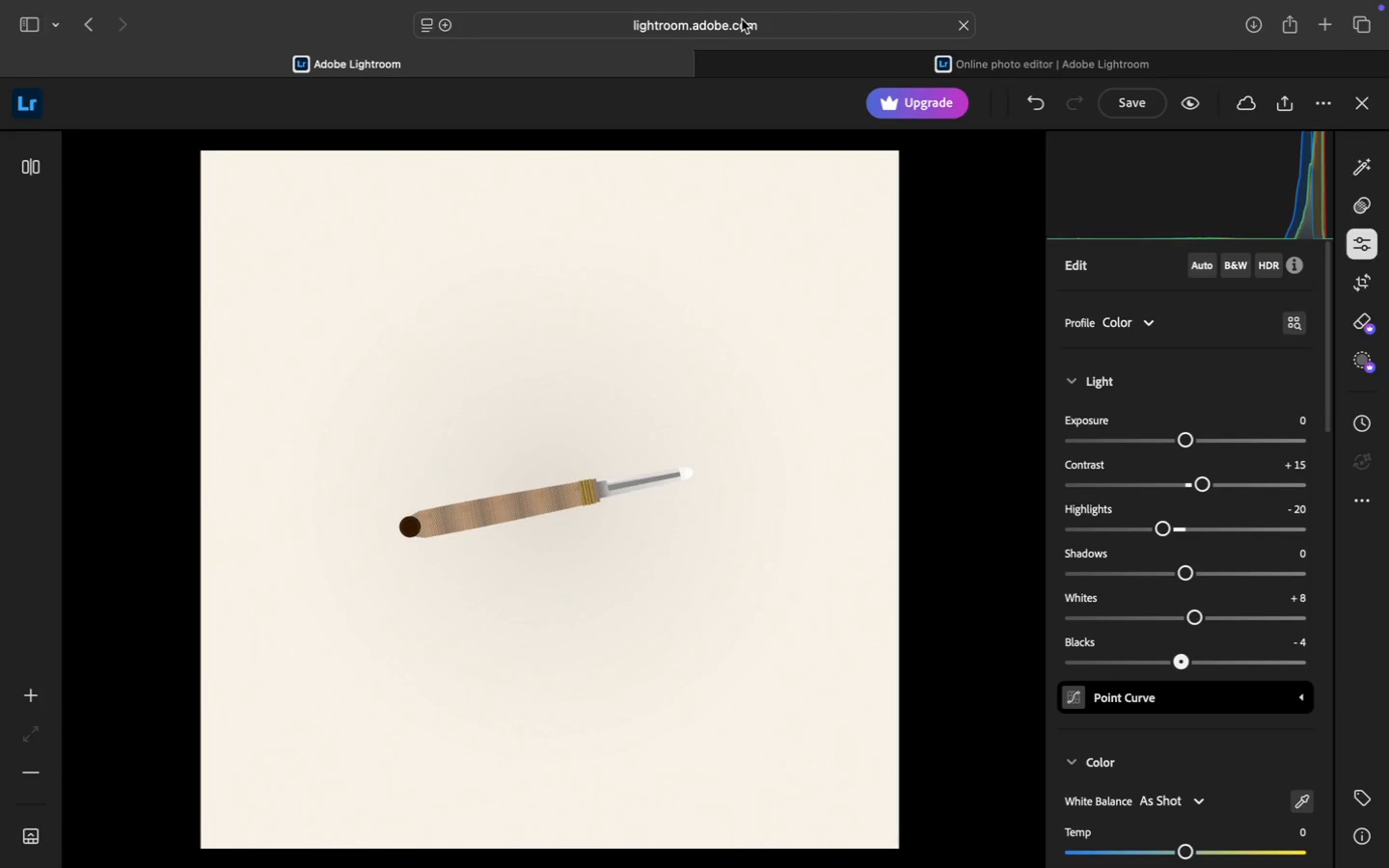 
scroll: coordinate [1149, 344], scroll_direction: down, amount: 13.0
 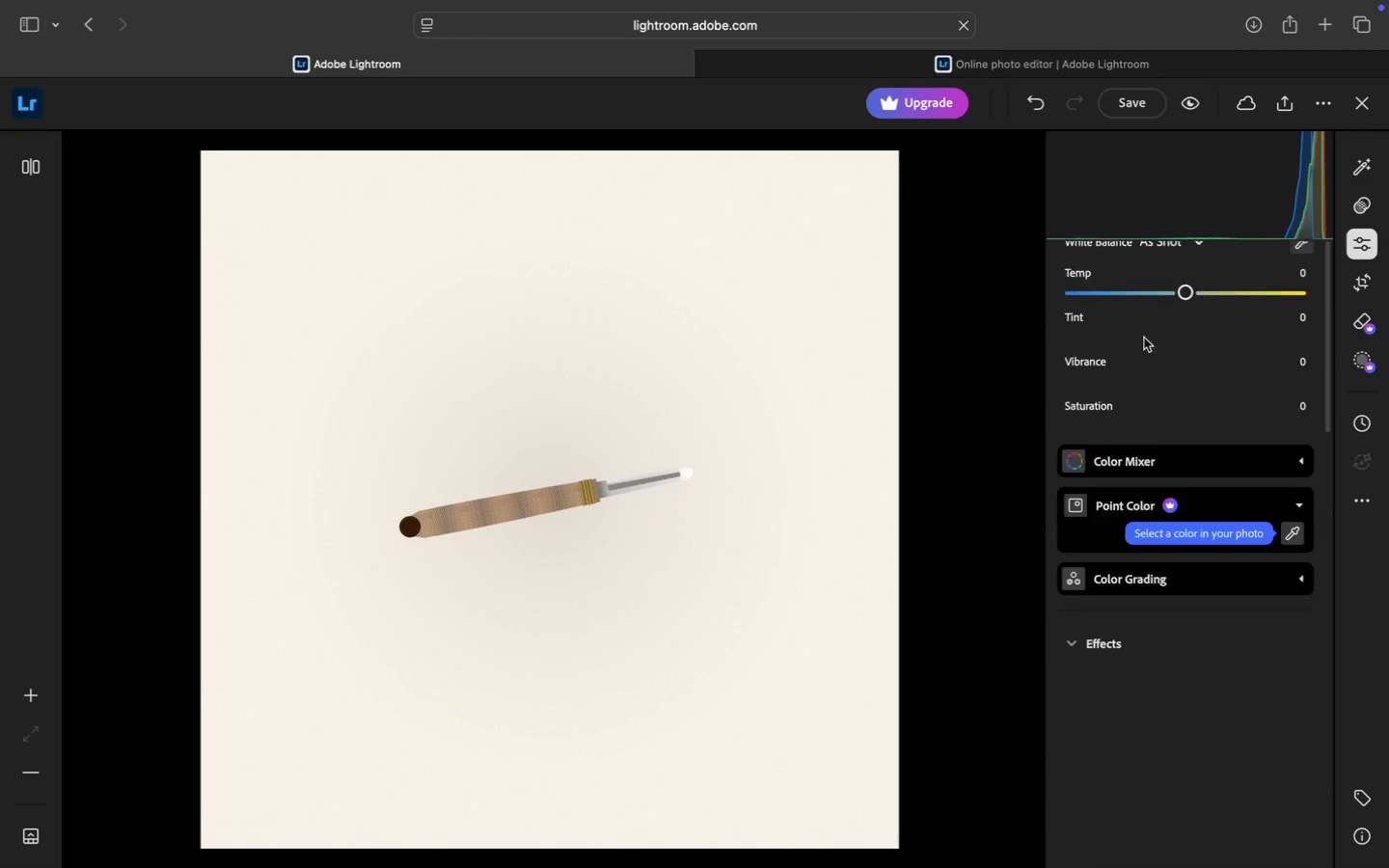 
scroll: coordinate [1146, 313], scroll_direction: up, amount: 45.0
 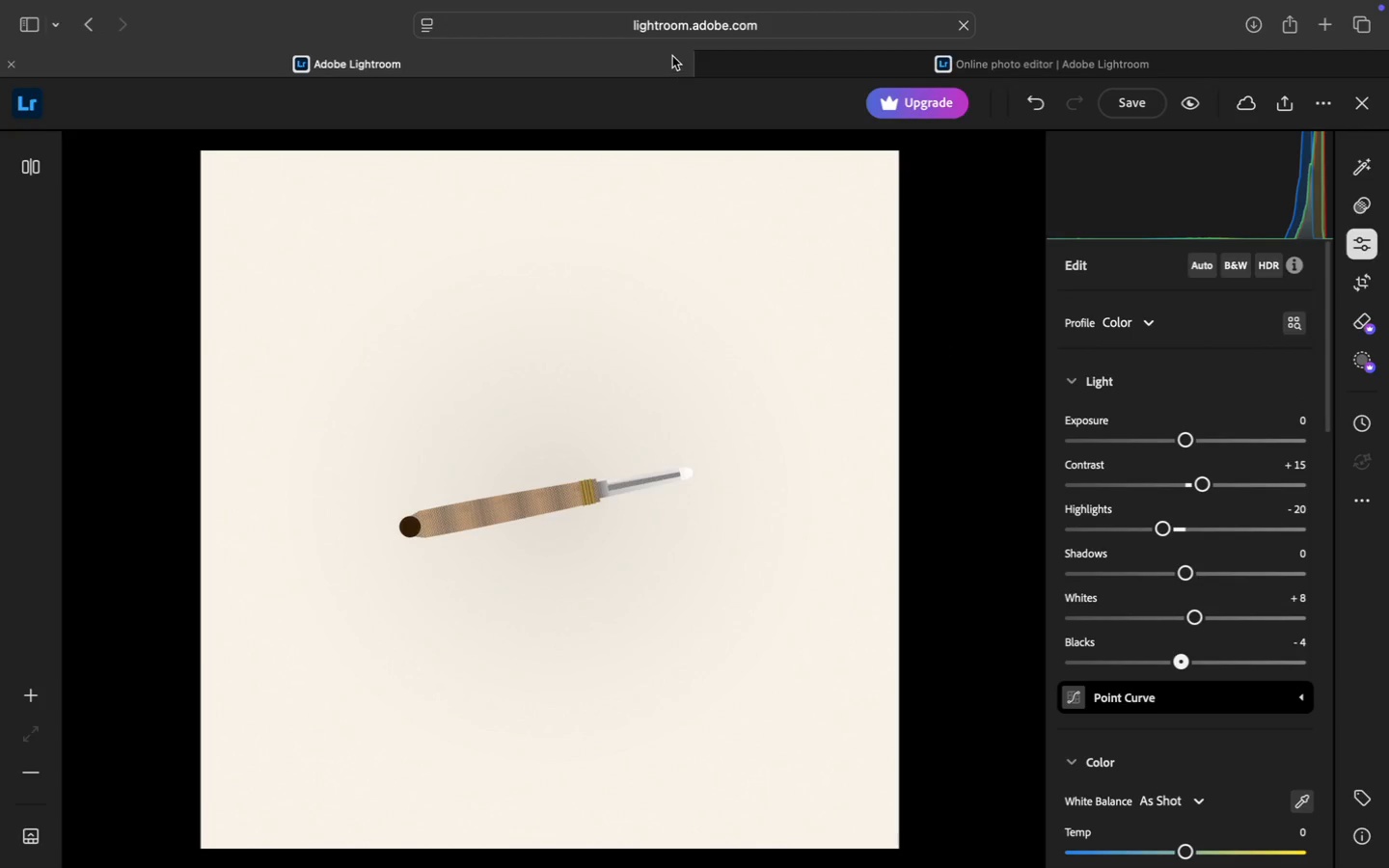 
left_click([670, 16])
 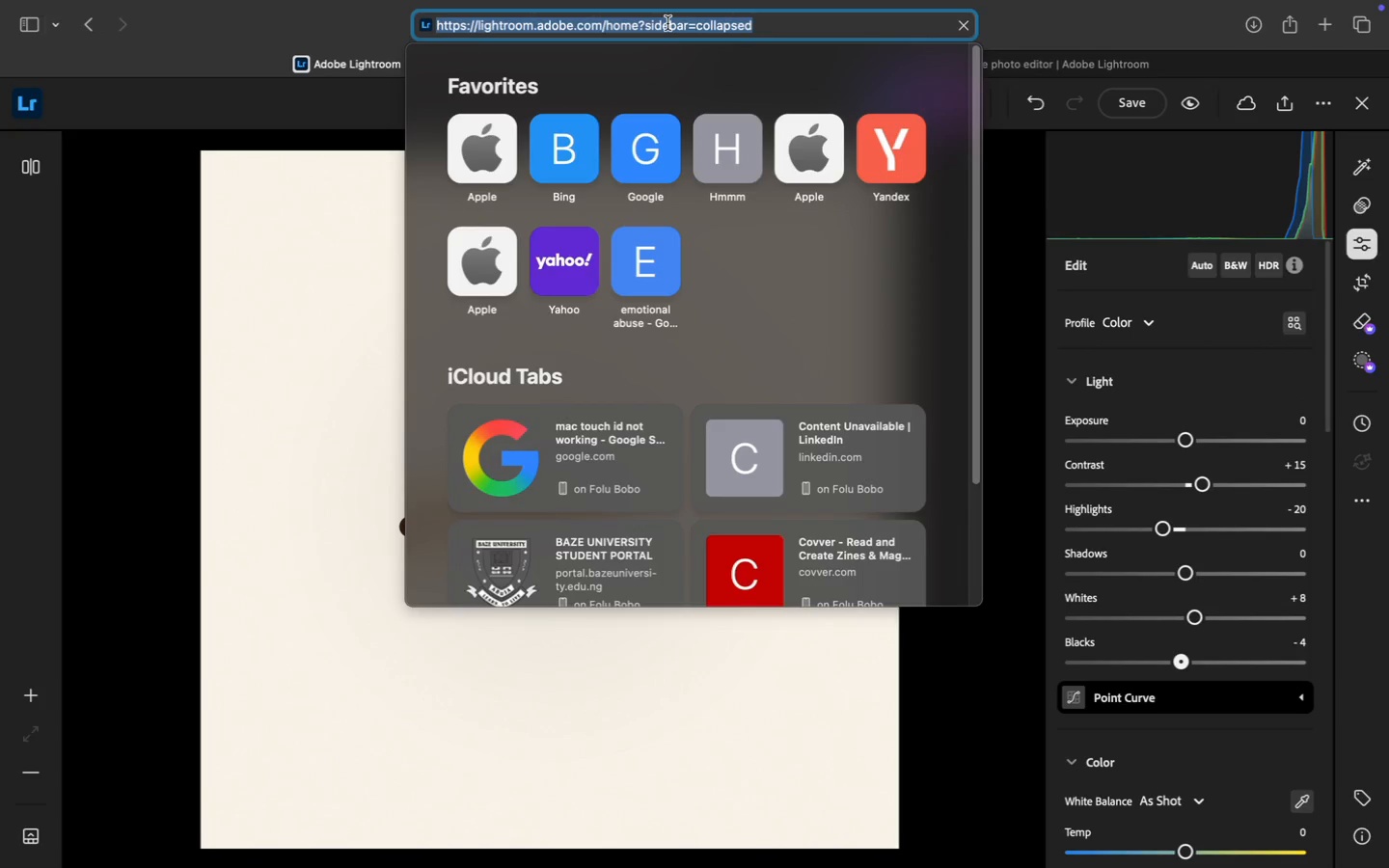 
left_click([725, 50])
 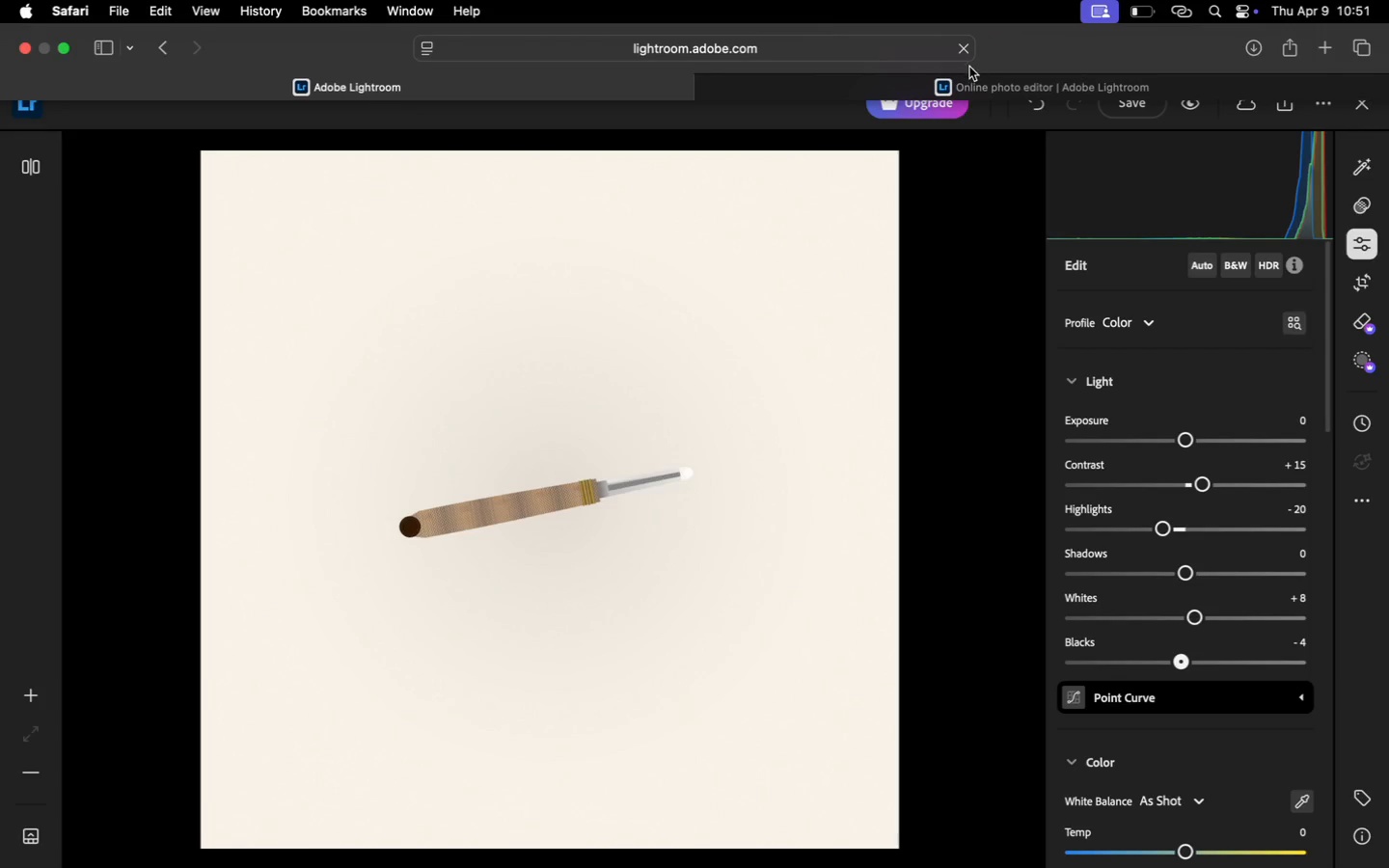 
left_click([964, 83])
 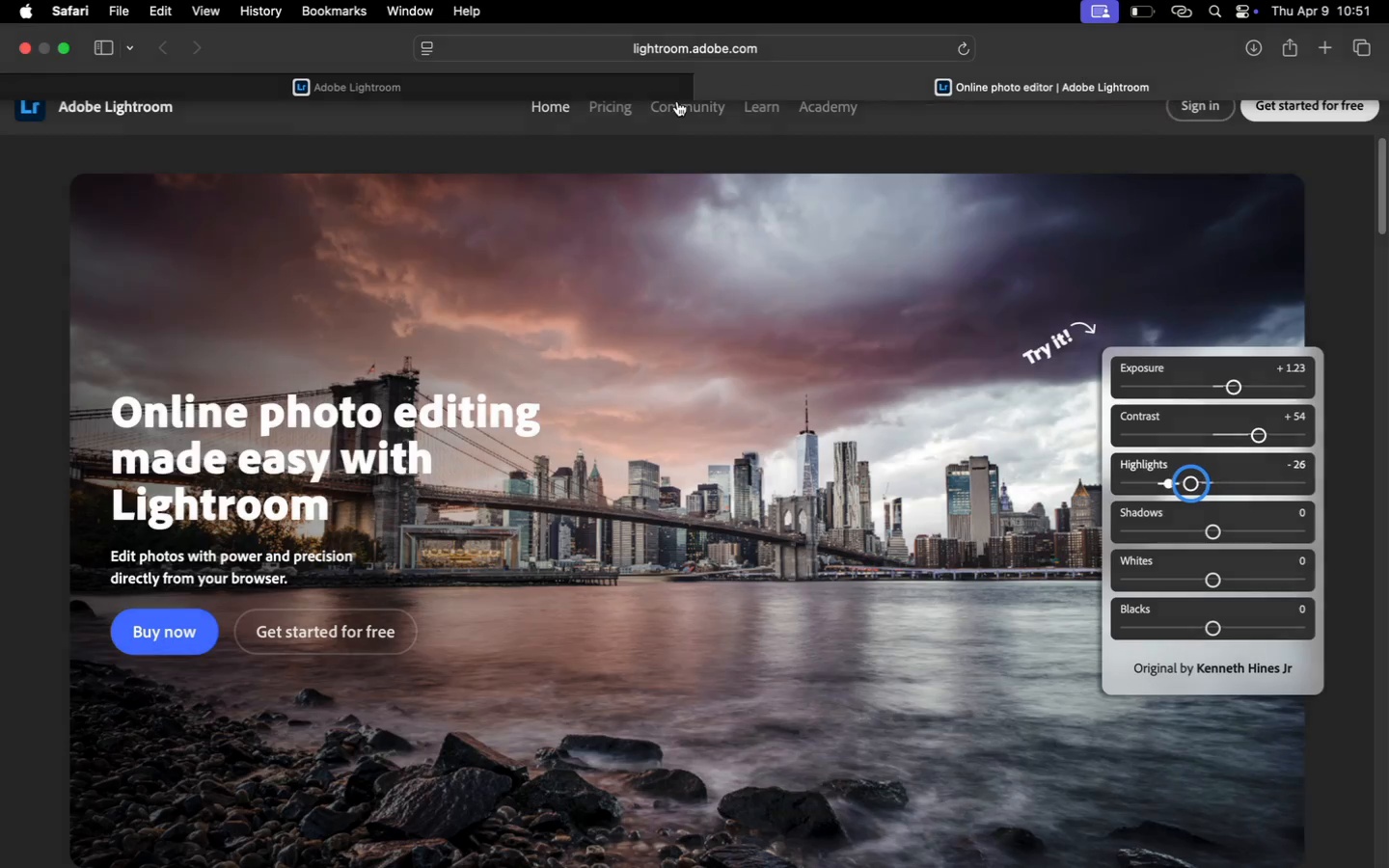 
left_click([1313, 52])
 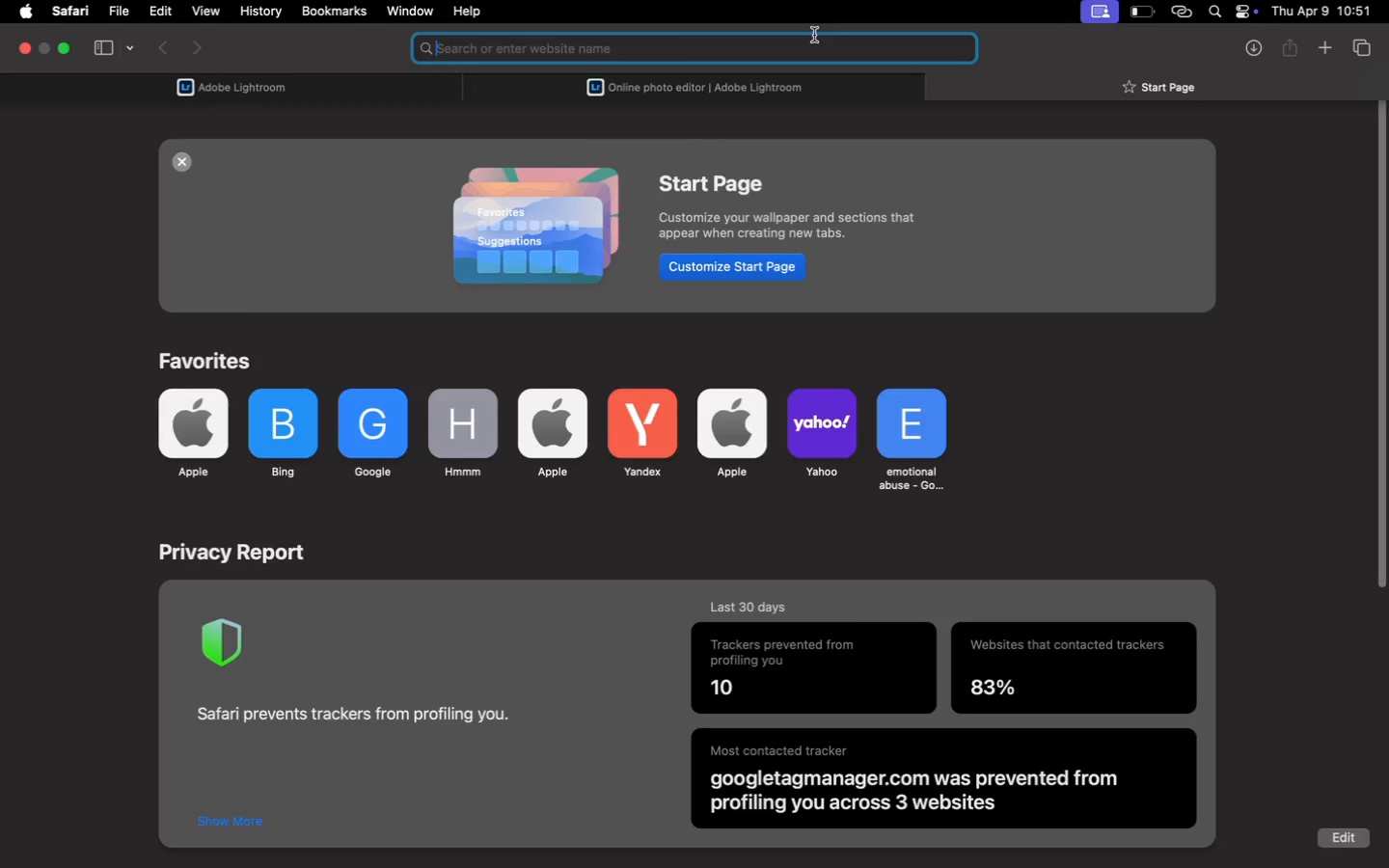 
right_click([821, 44])
 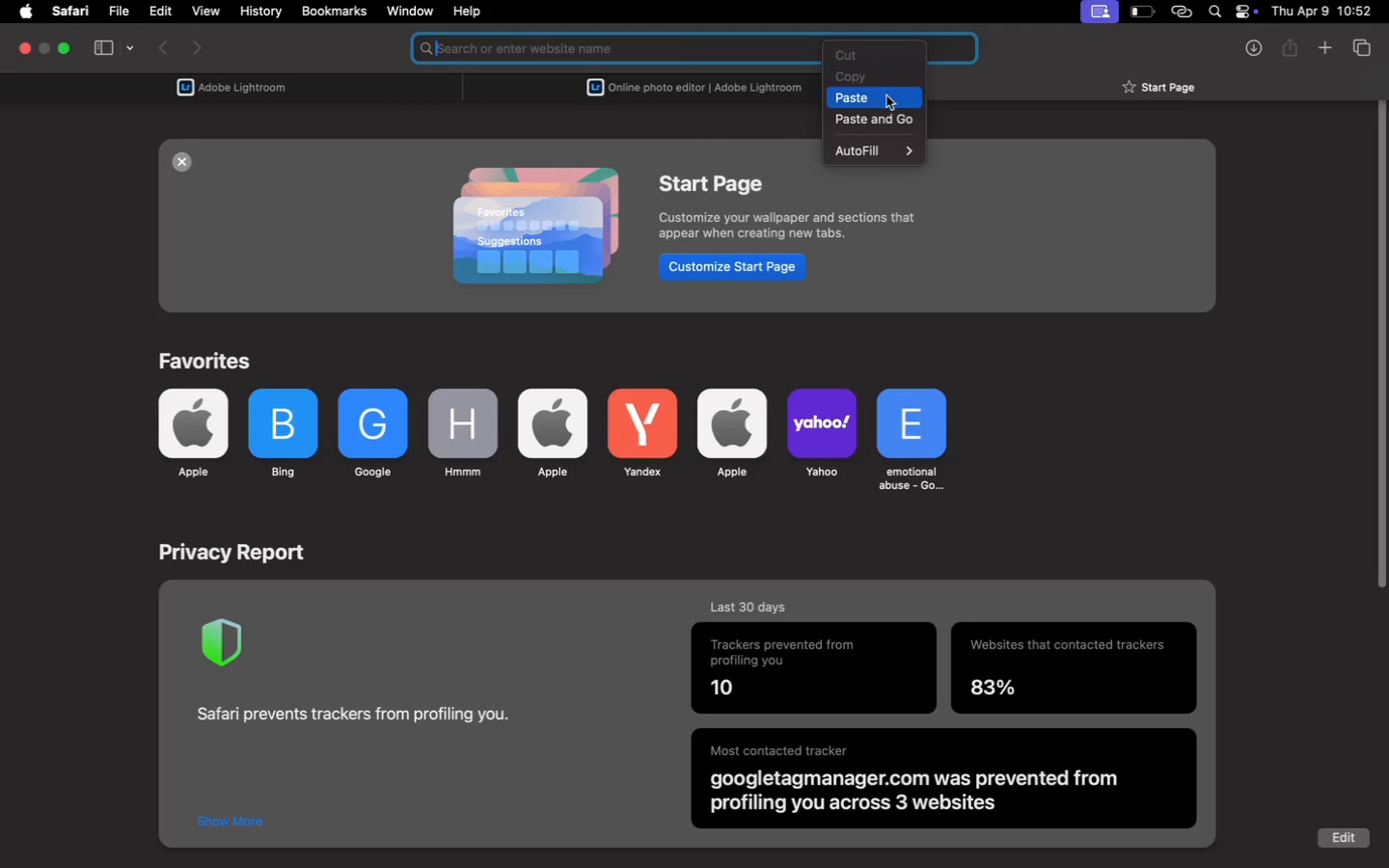 
left_click([886, 96])
 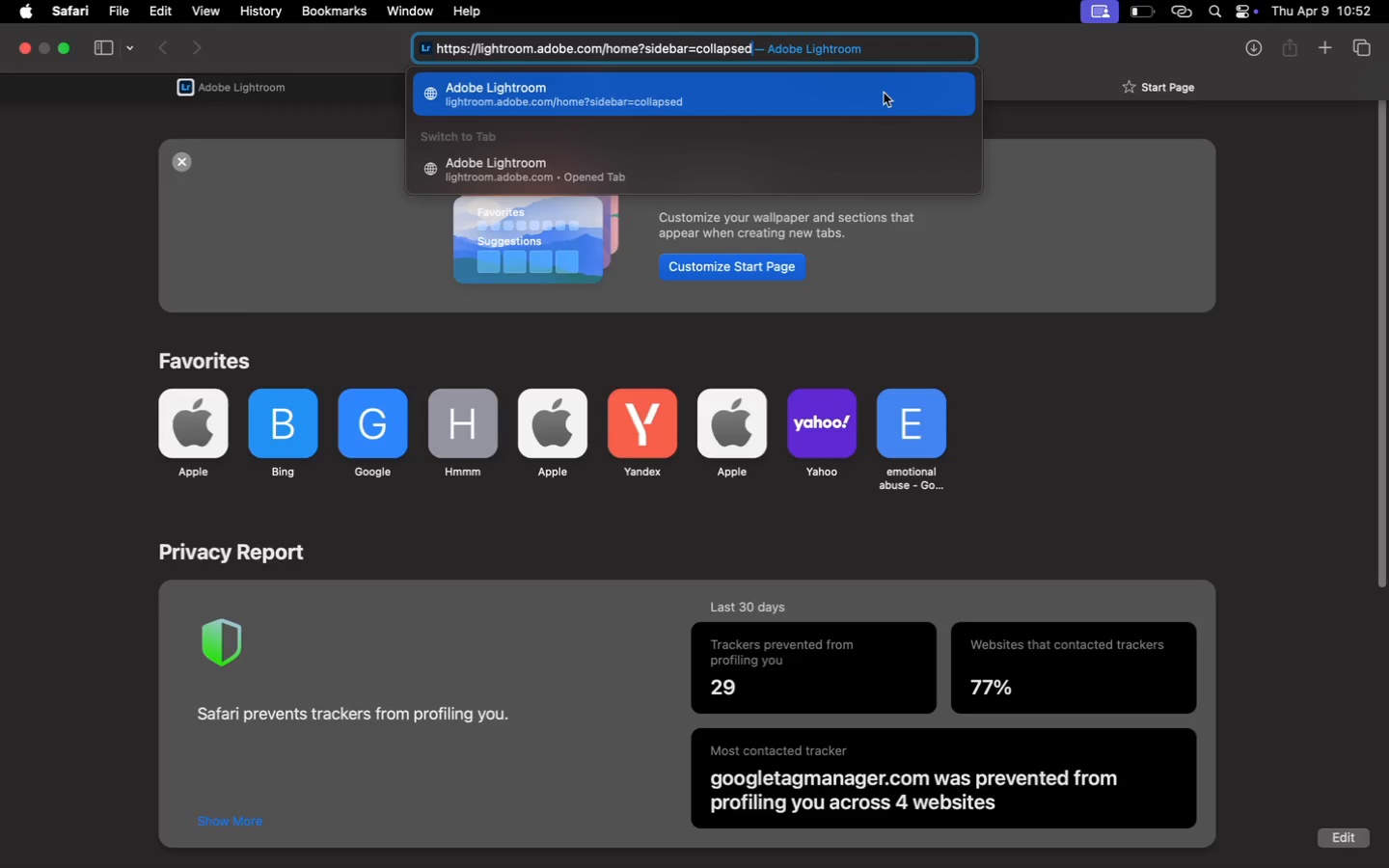 
key(Enter)
 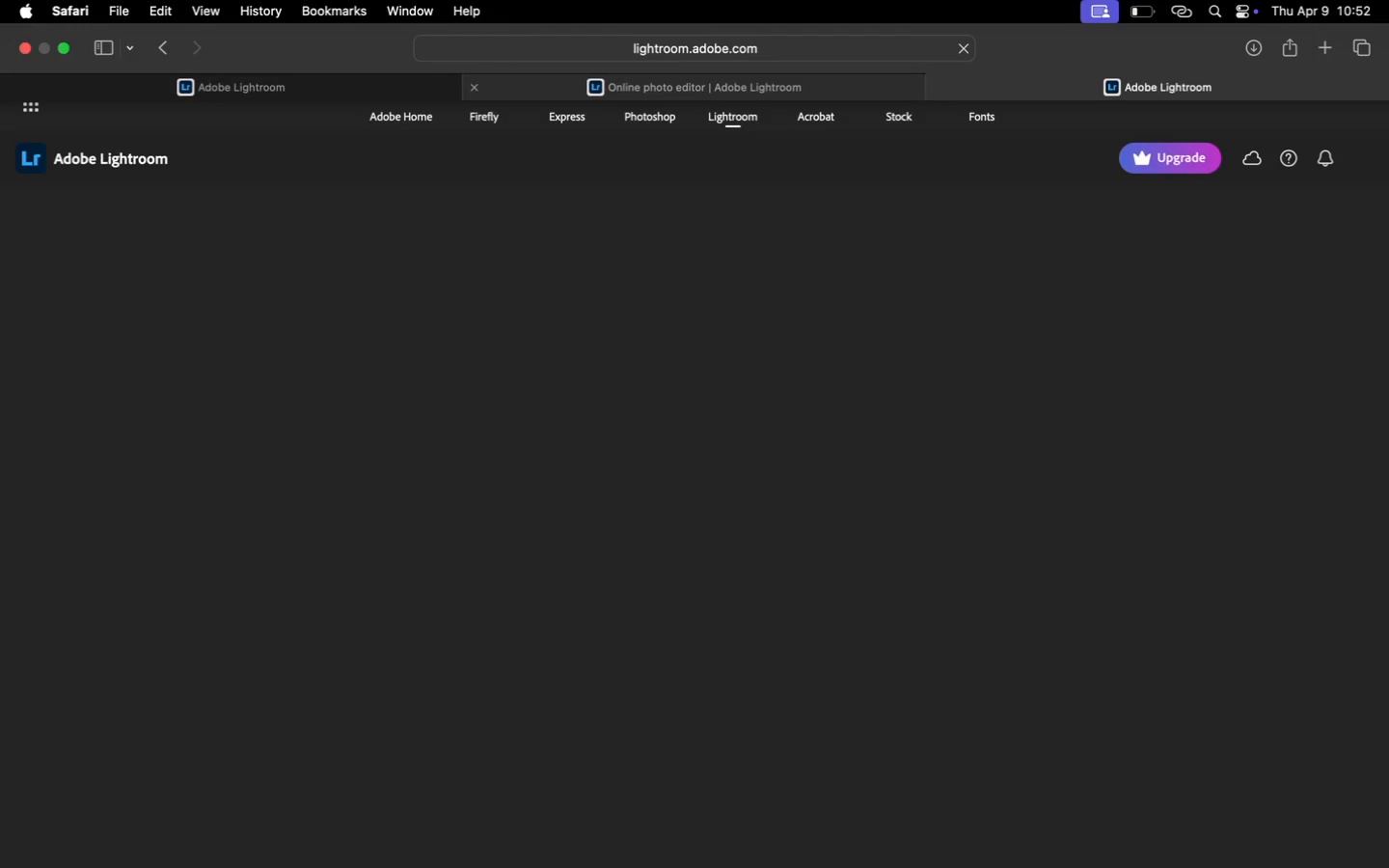 
wait(10.71)
 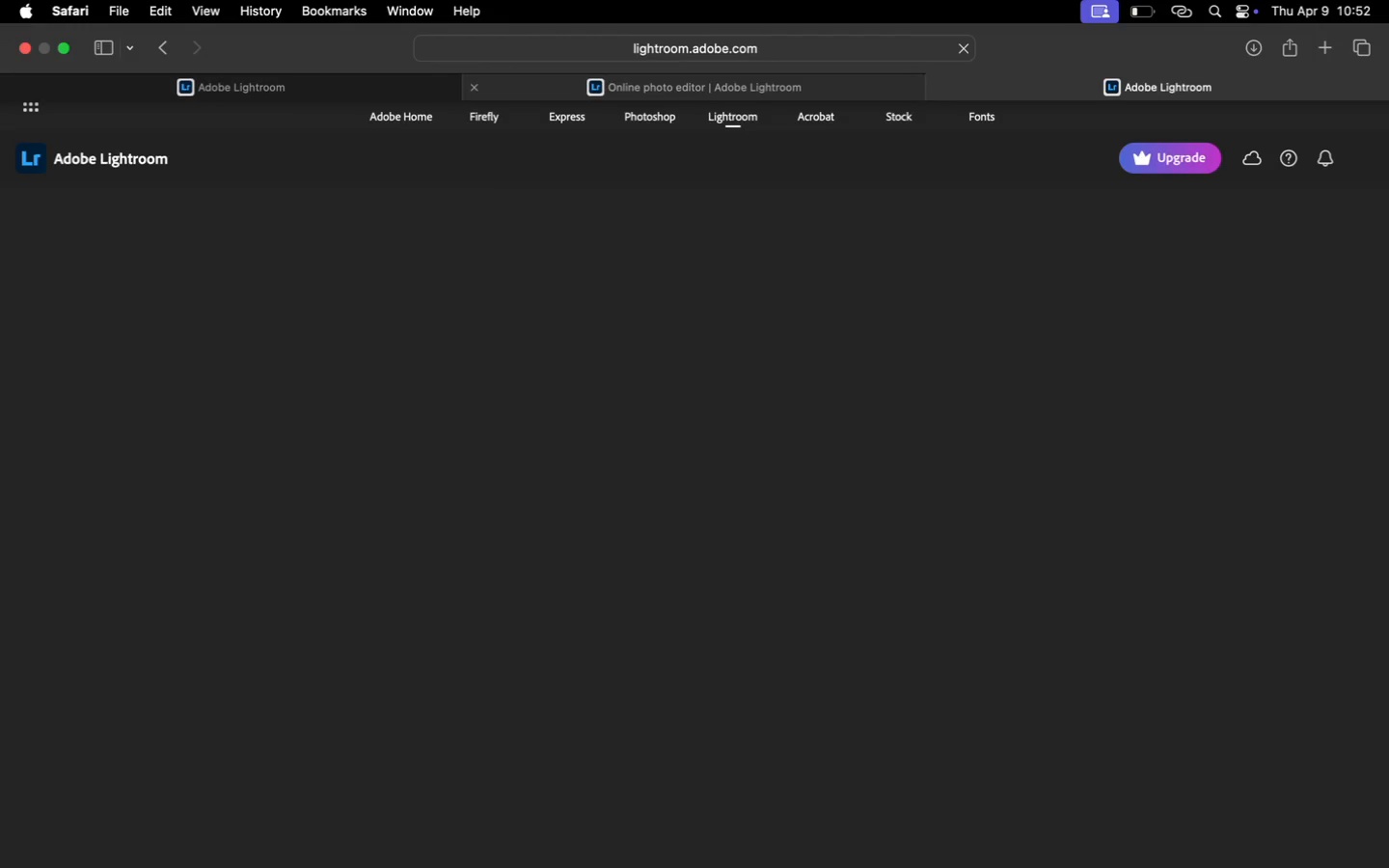 
left_click([918, 153])
 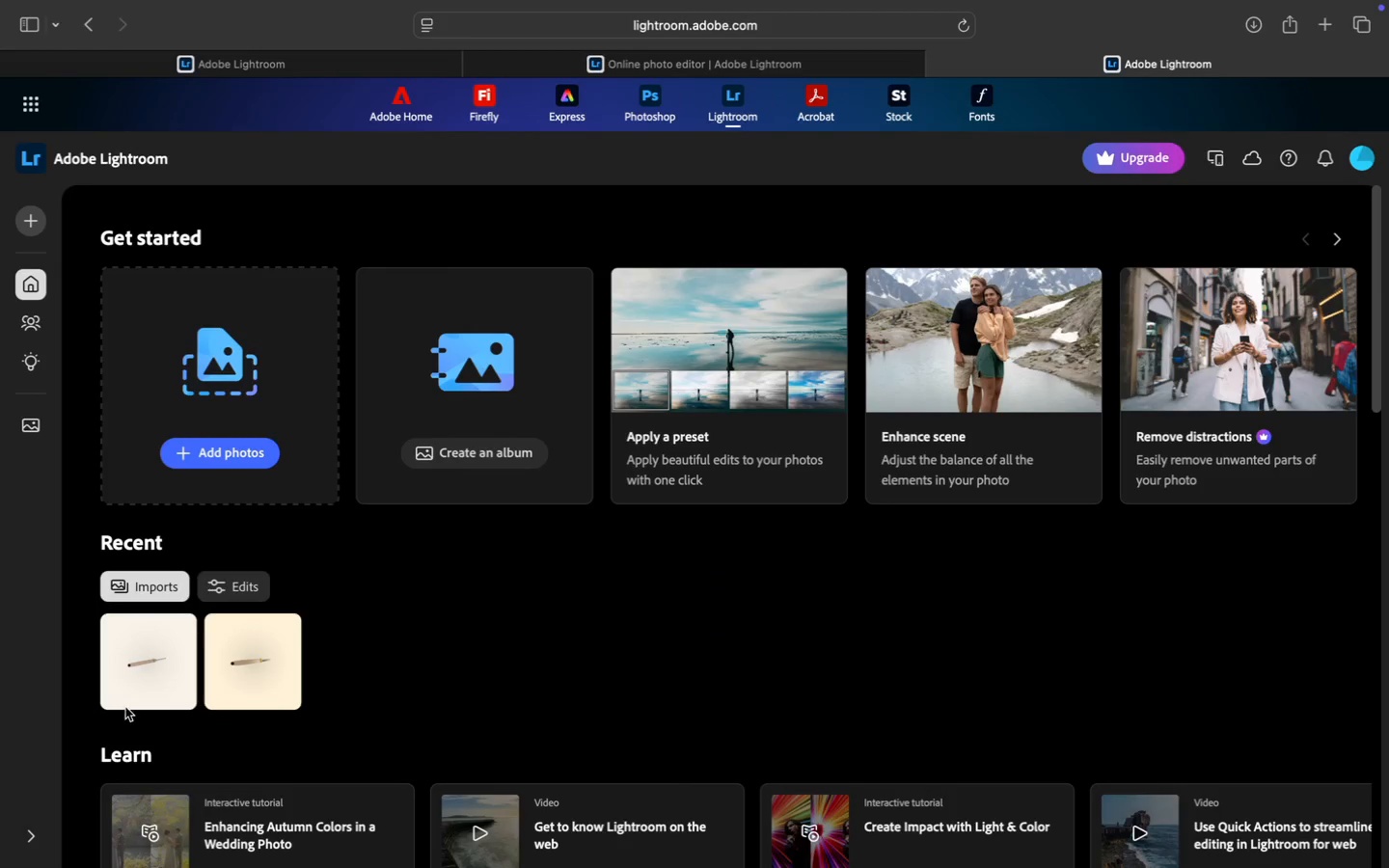 
left_click([147, 687])
 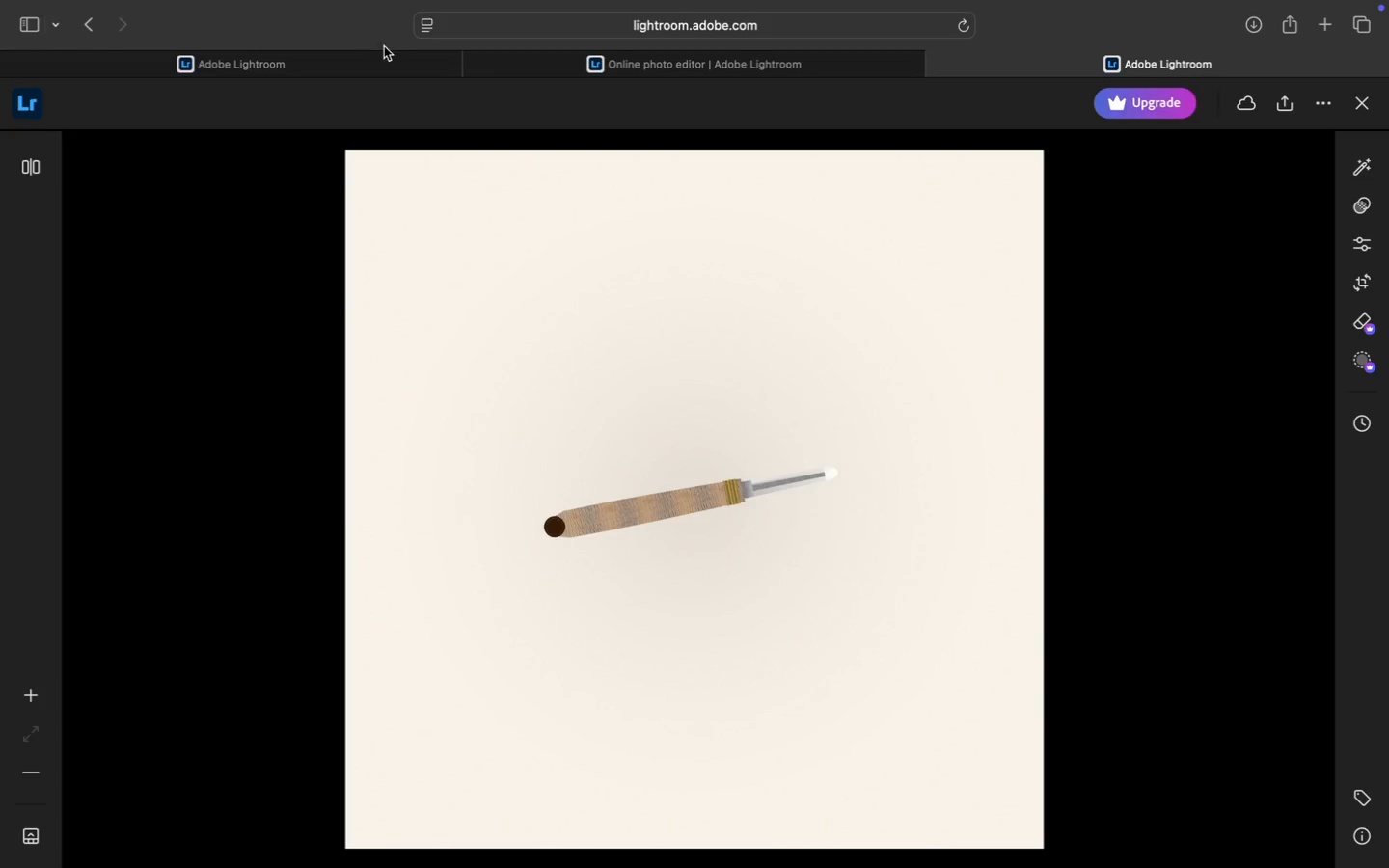 
left_click([394, 63])
 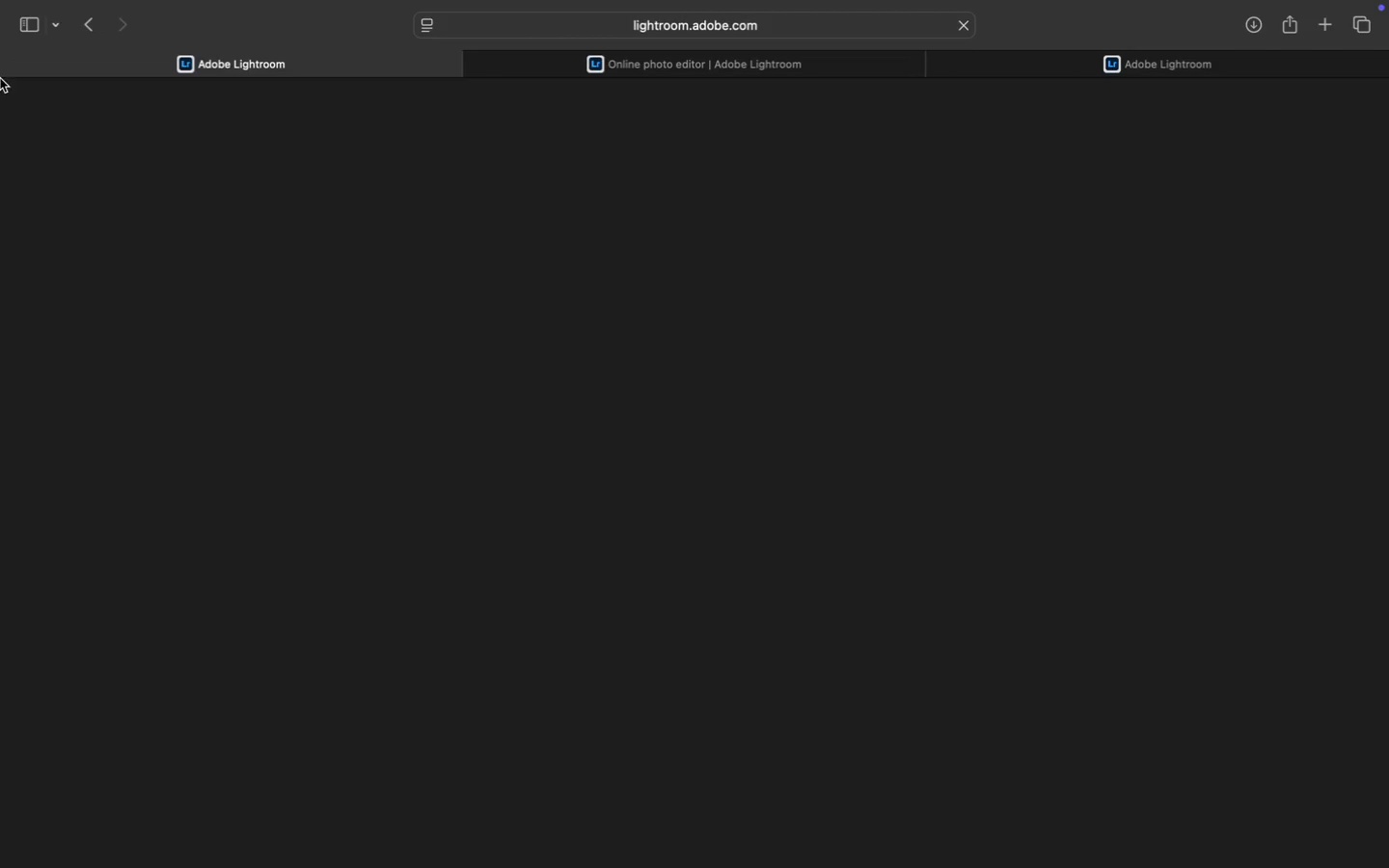 
left_click([6, 69])
 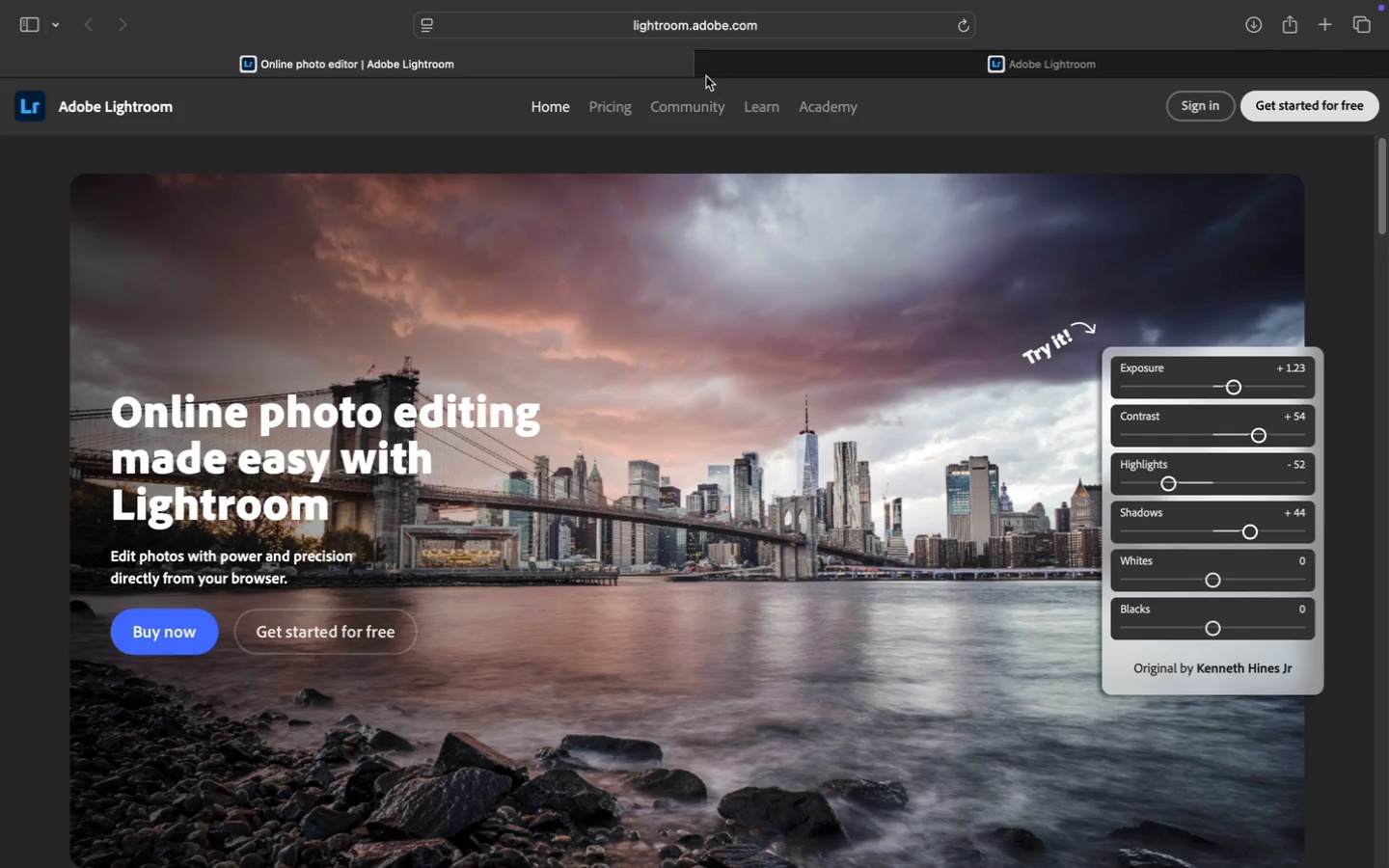 
left_click([806, 64])
 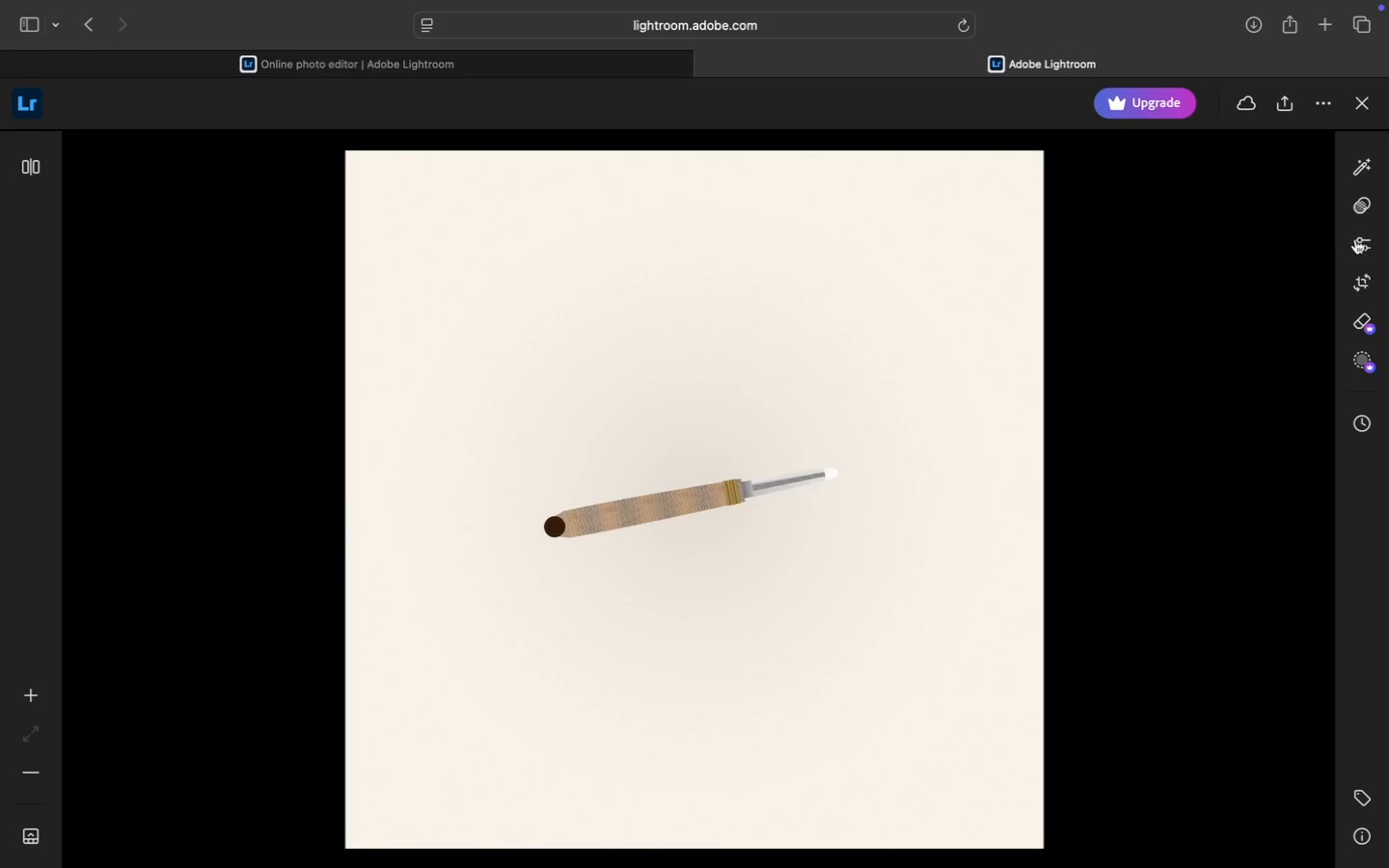 
left_click([1371, 241])
 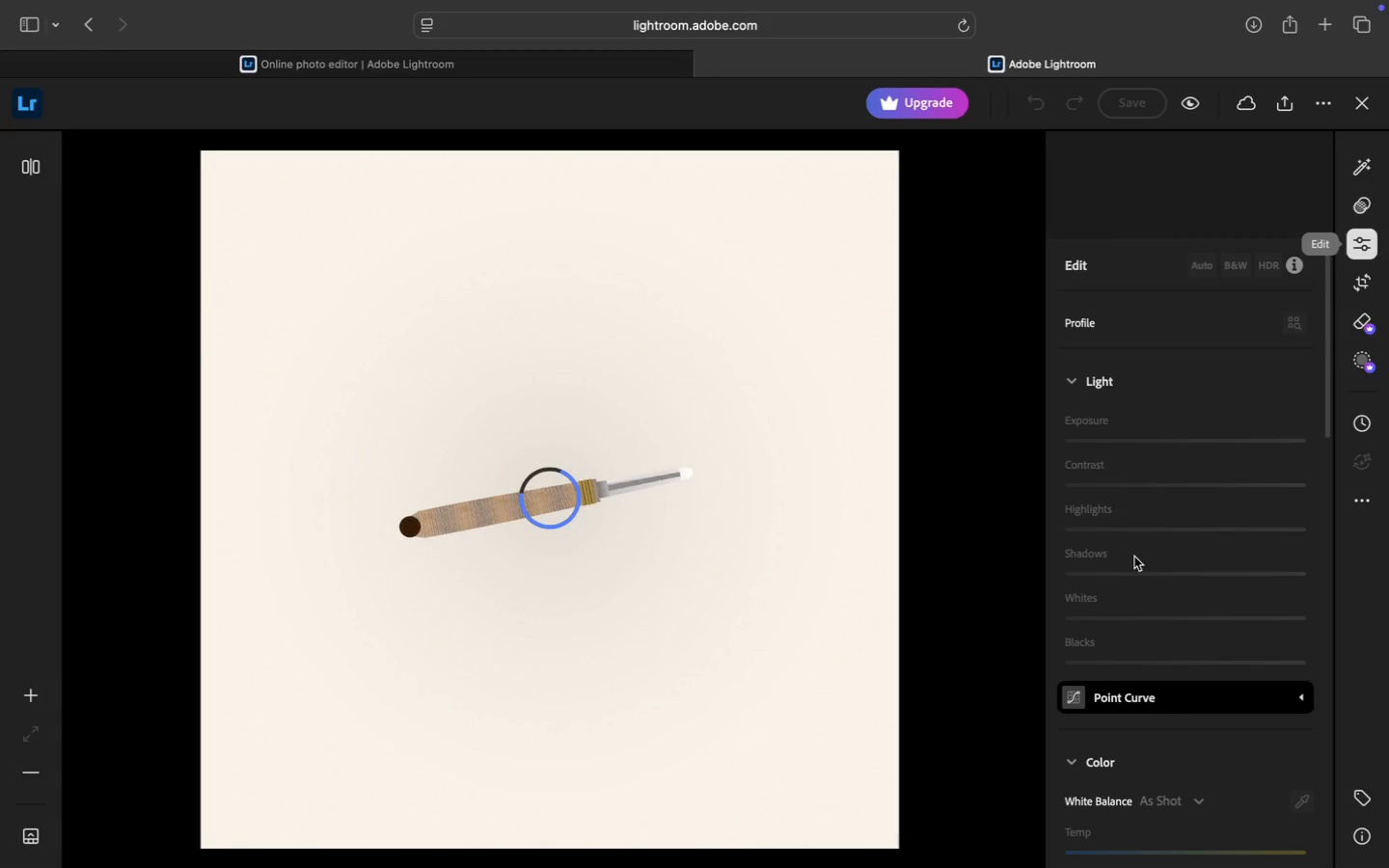 
scroll: coordinate [1146, 469], scroll_direction: down, amount: 3.0
 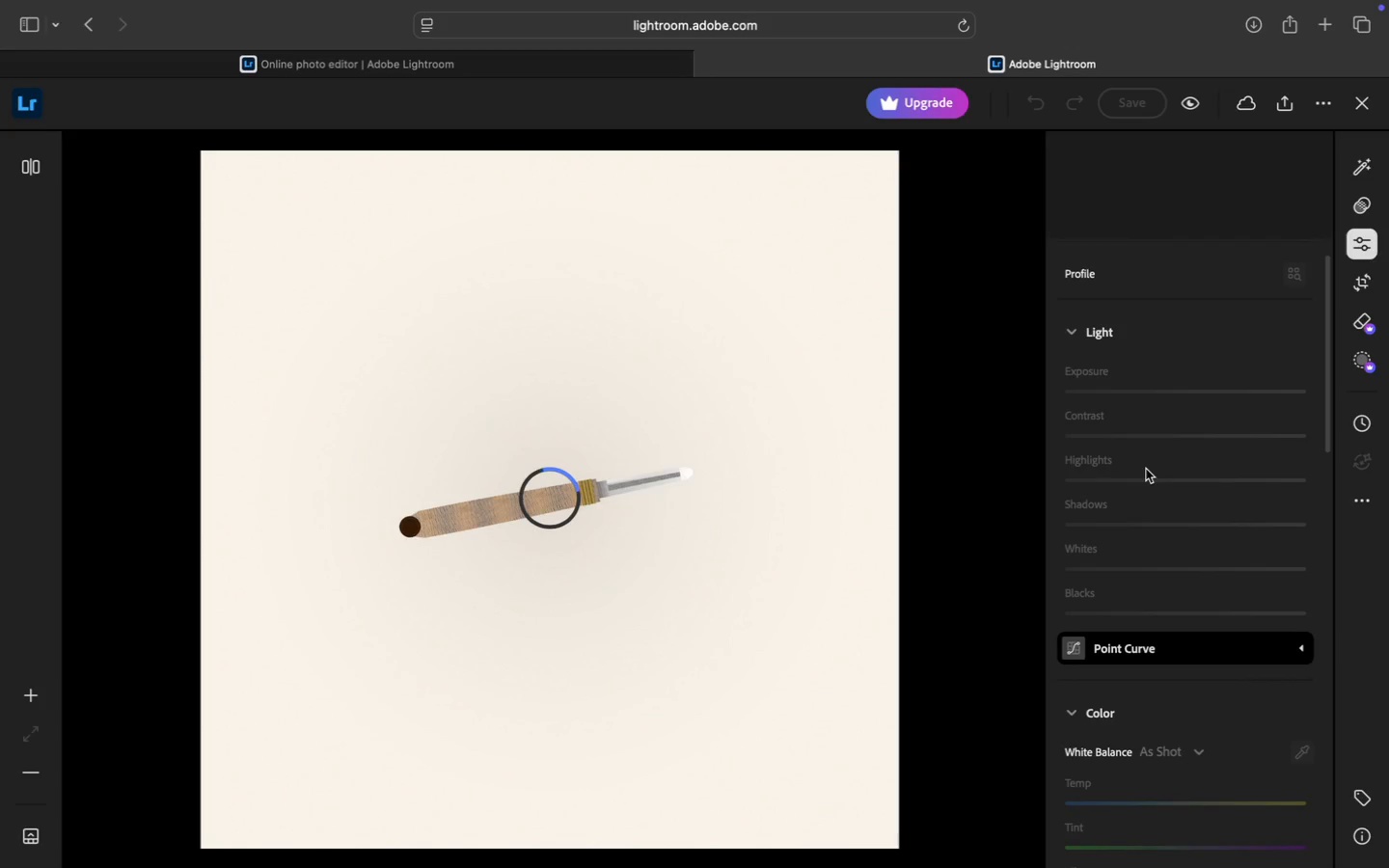 
scroll: coordinate [1146, 469], scroll_direction: up, amount: 5.0
 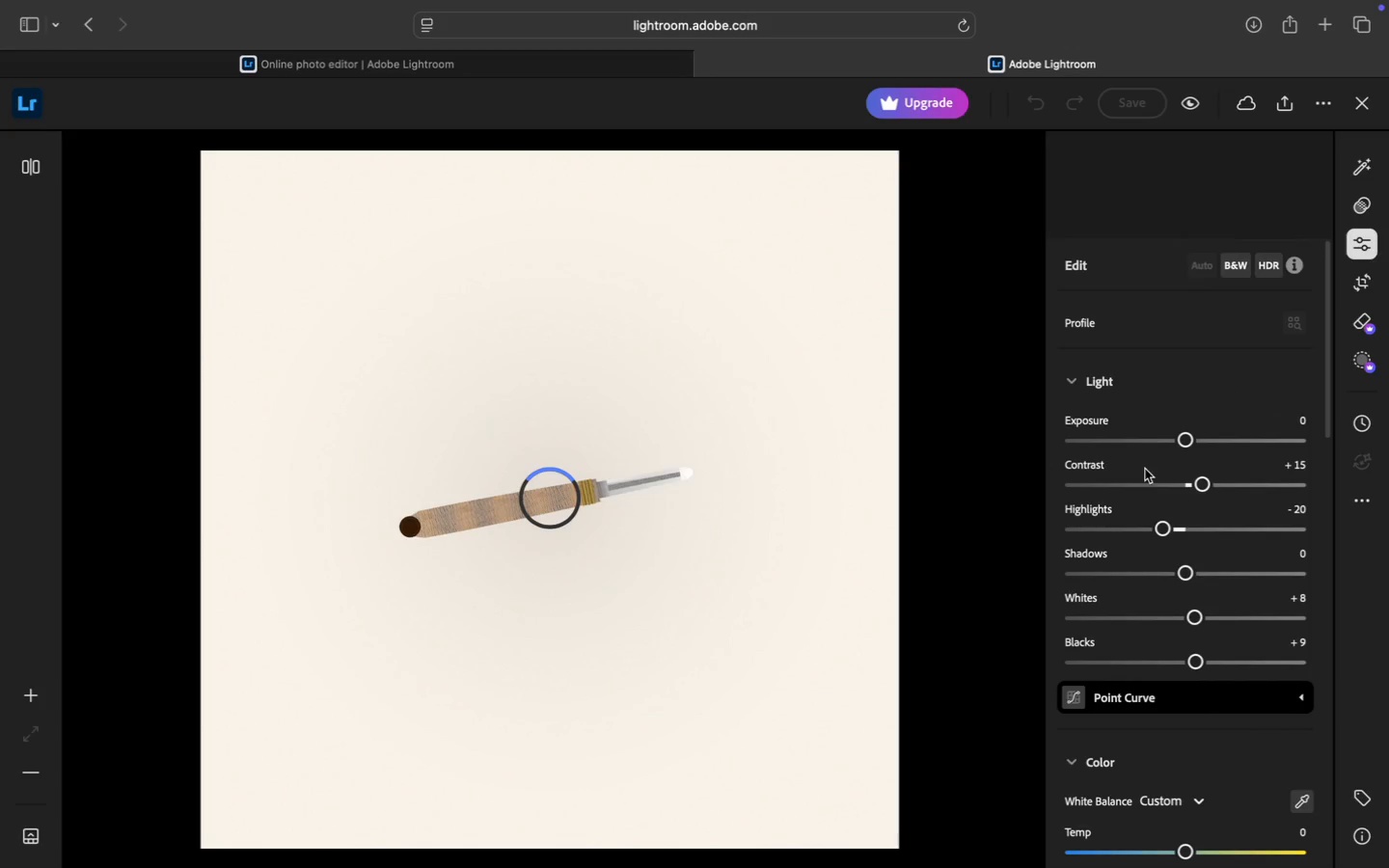 
mouse_move([1165, 448])
 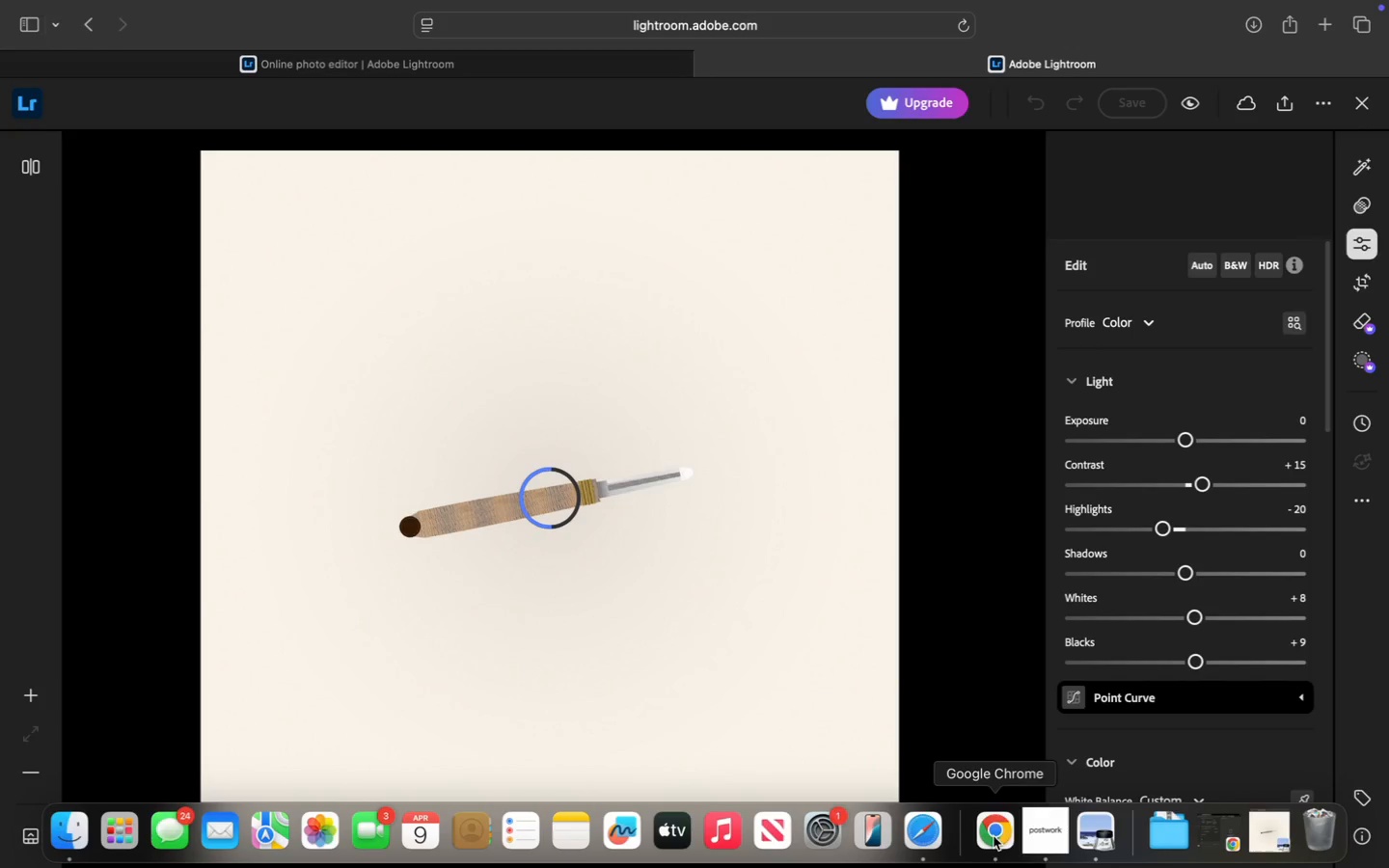 
left_click([1097, 836])
 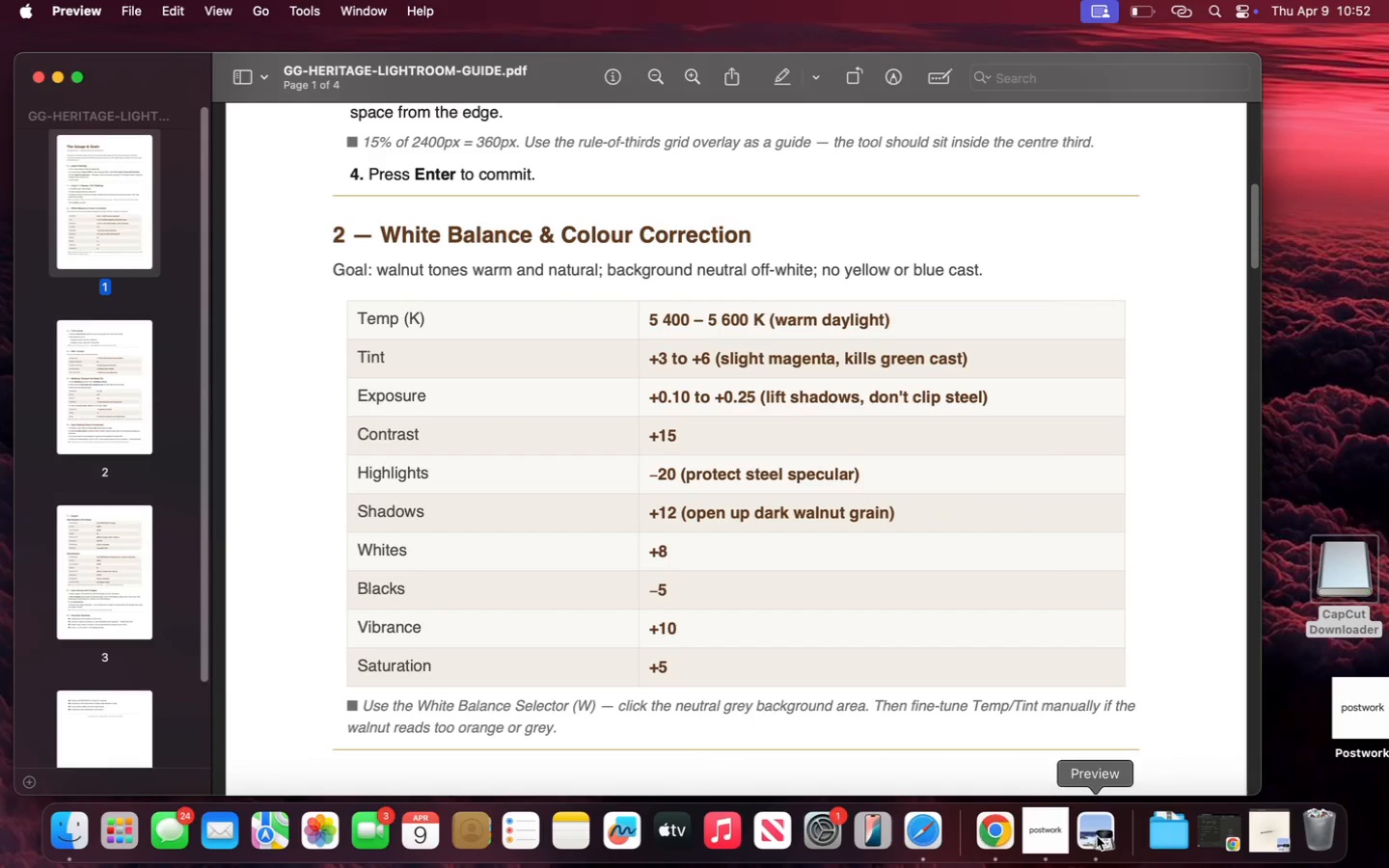 
wait(11.62)
 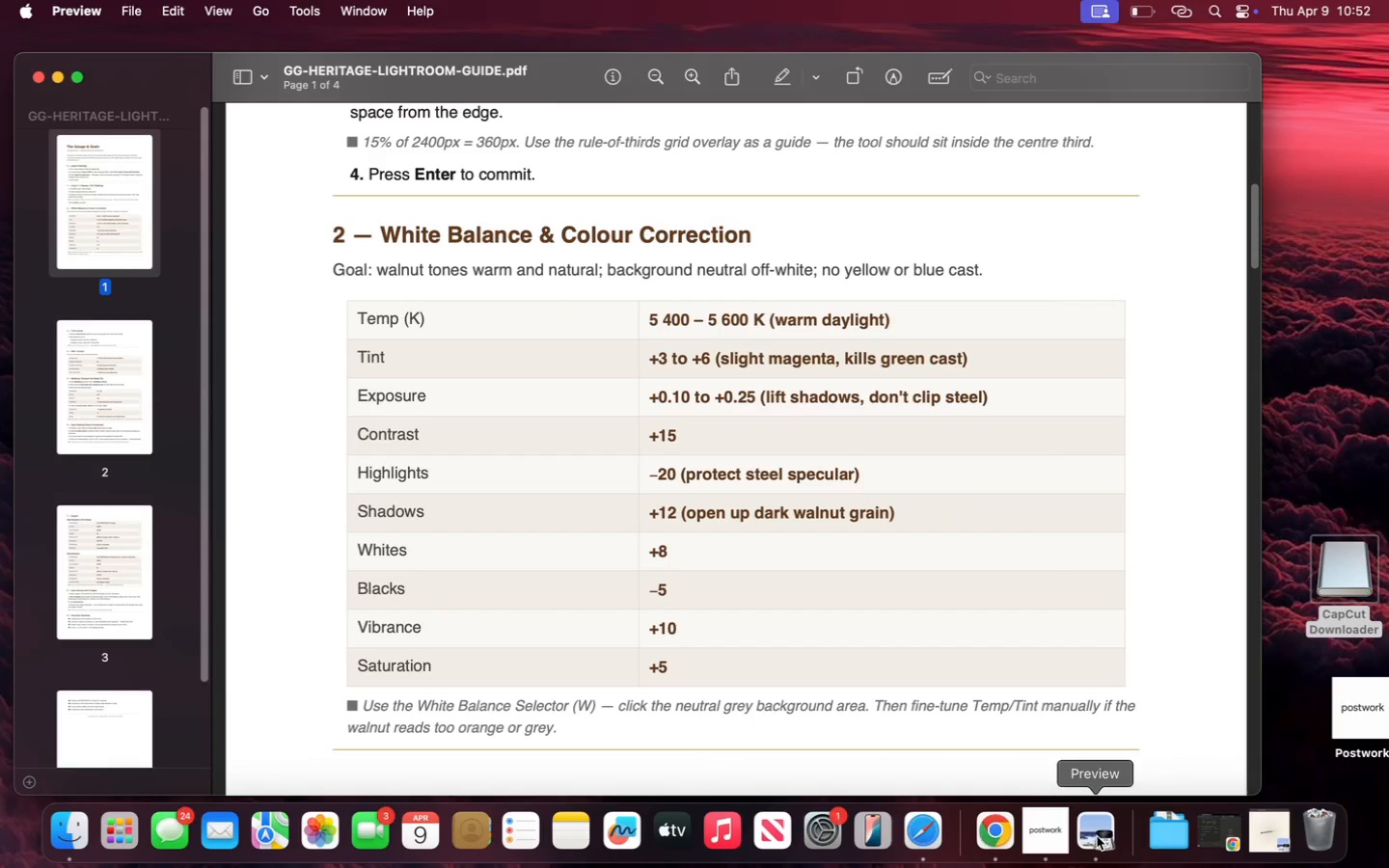 
left_click([944, 841])
 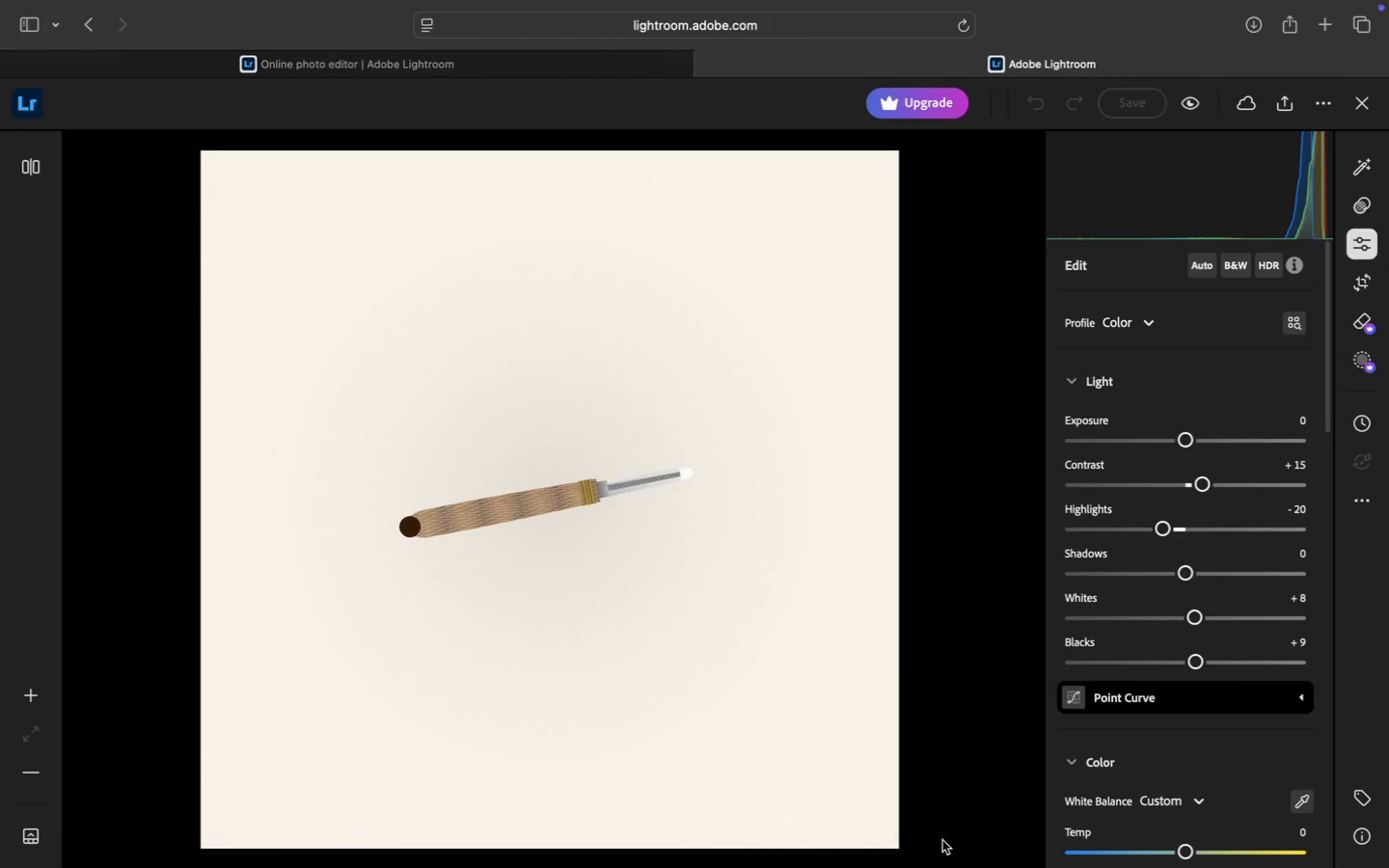 
mouse_move([963, 856])
 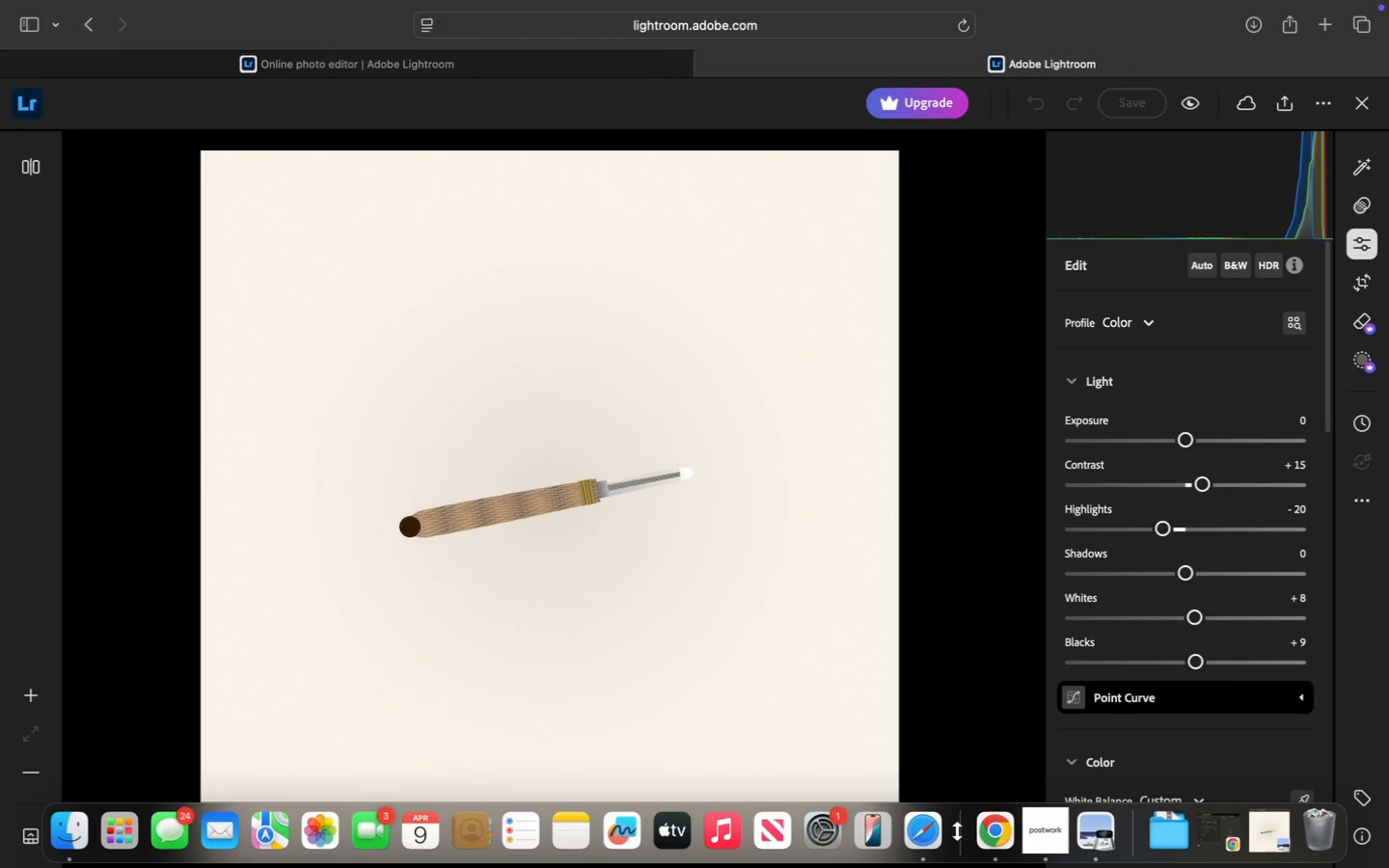 
left_click([1082, 837])
 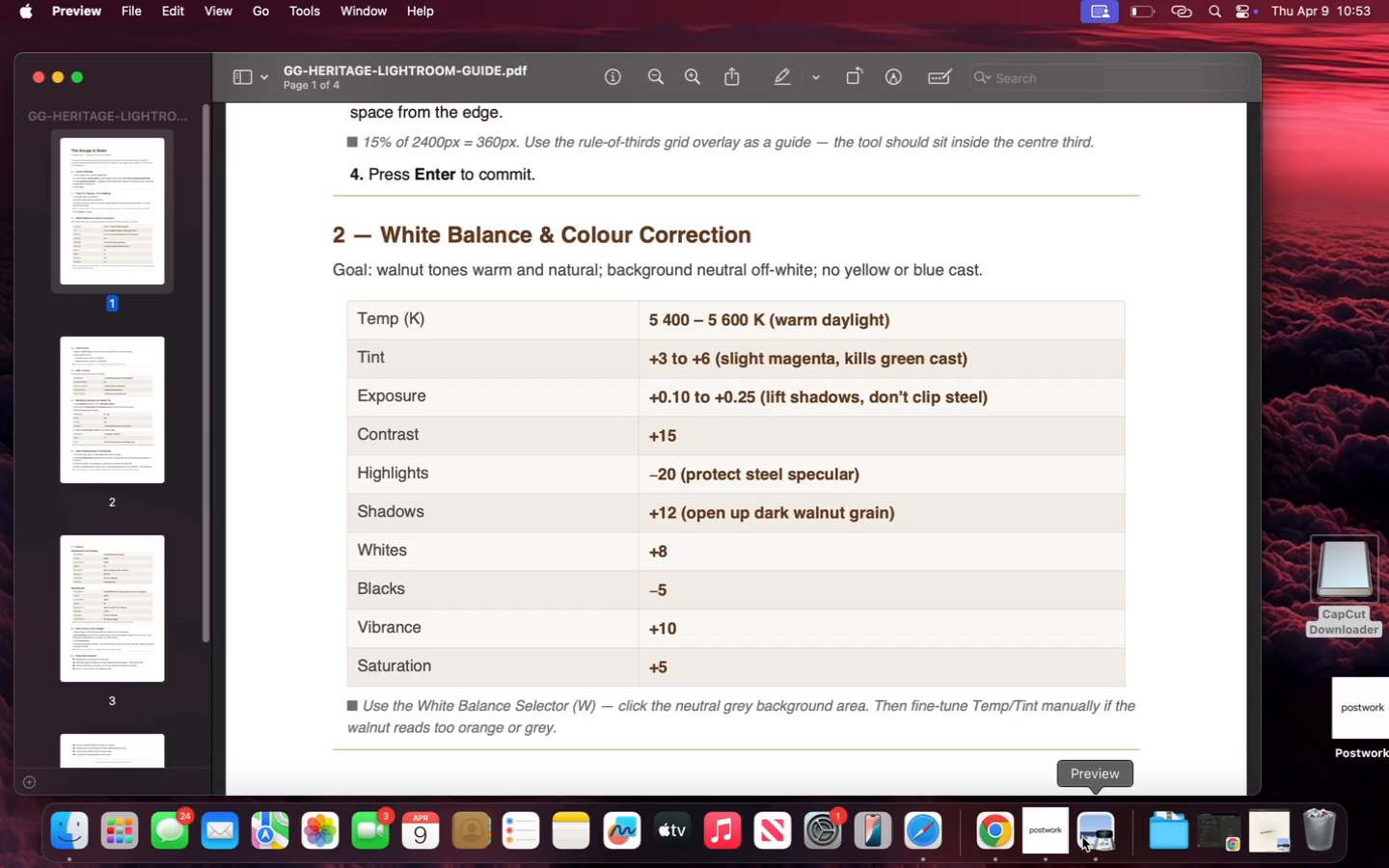 
wait(7.46)
 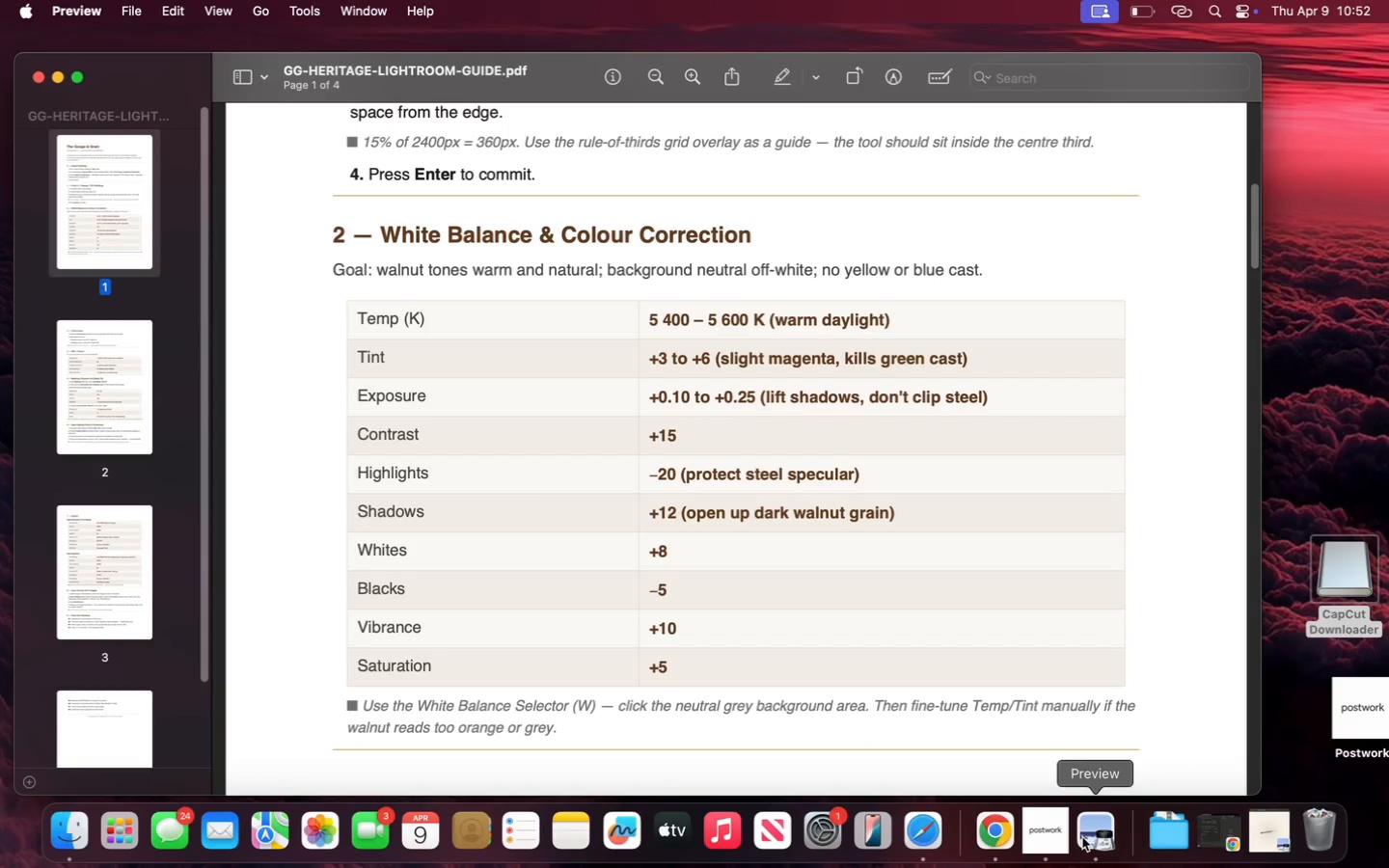 
scroll: coordinate [953, 471], scroll_direction: up, amount: 63.0
 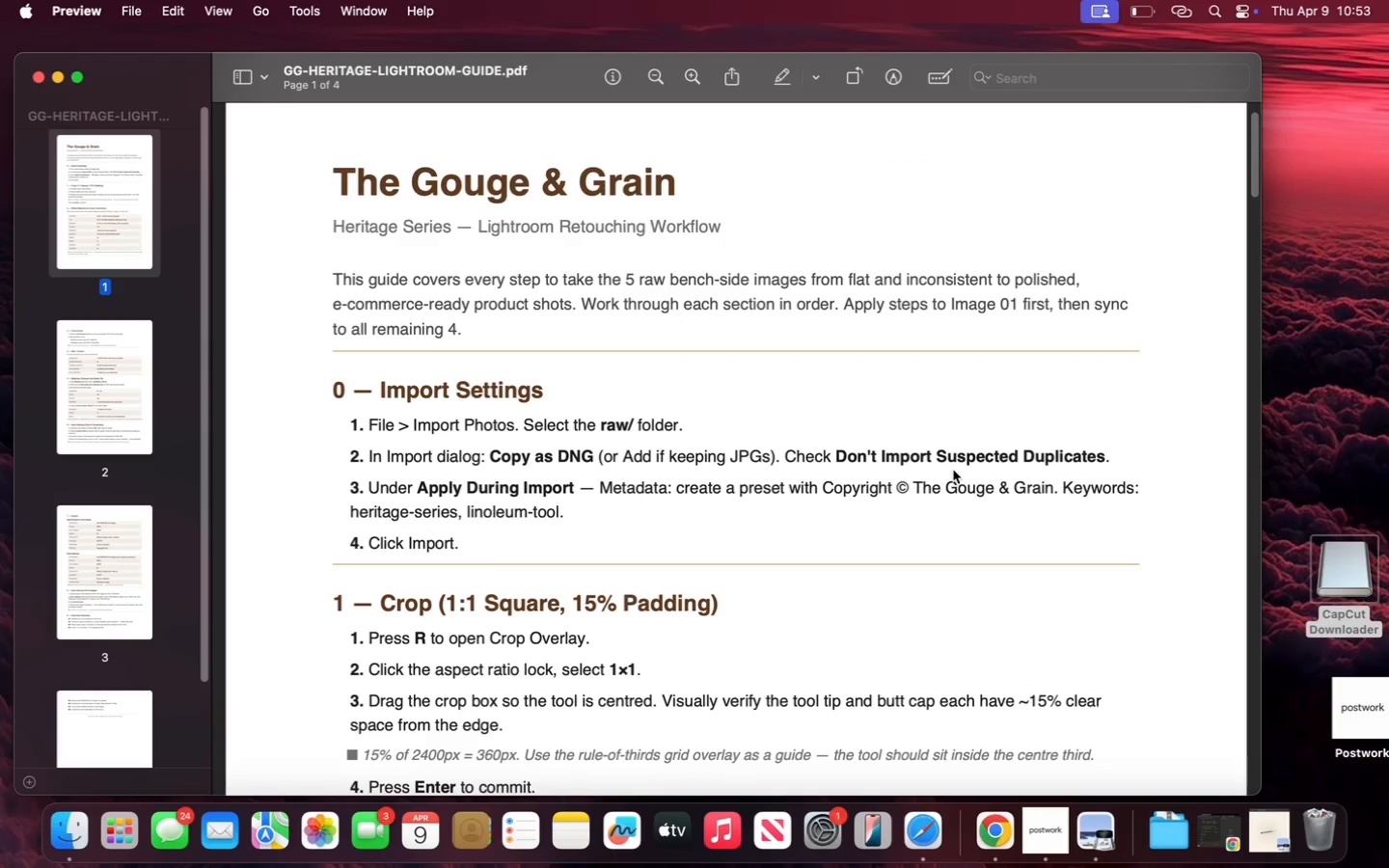 
scroll: coordinate [953, 468], scroll_direction: down, amount: 43.0
 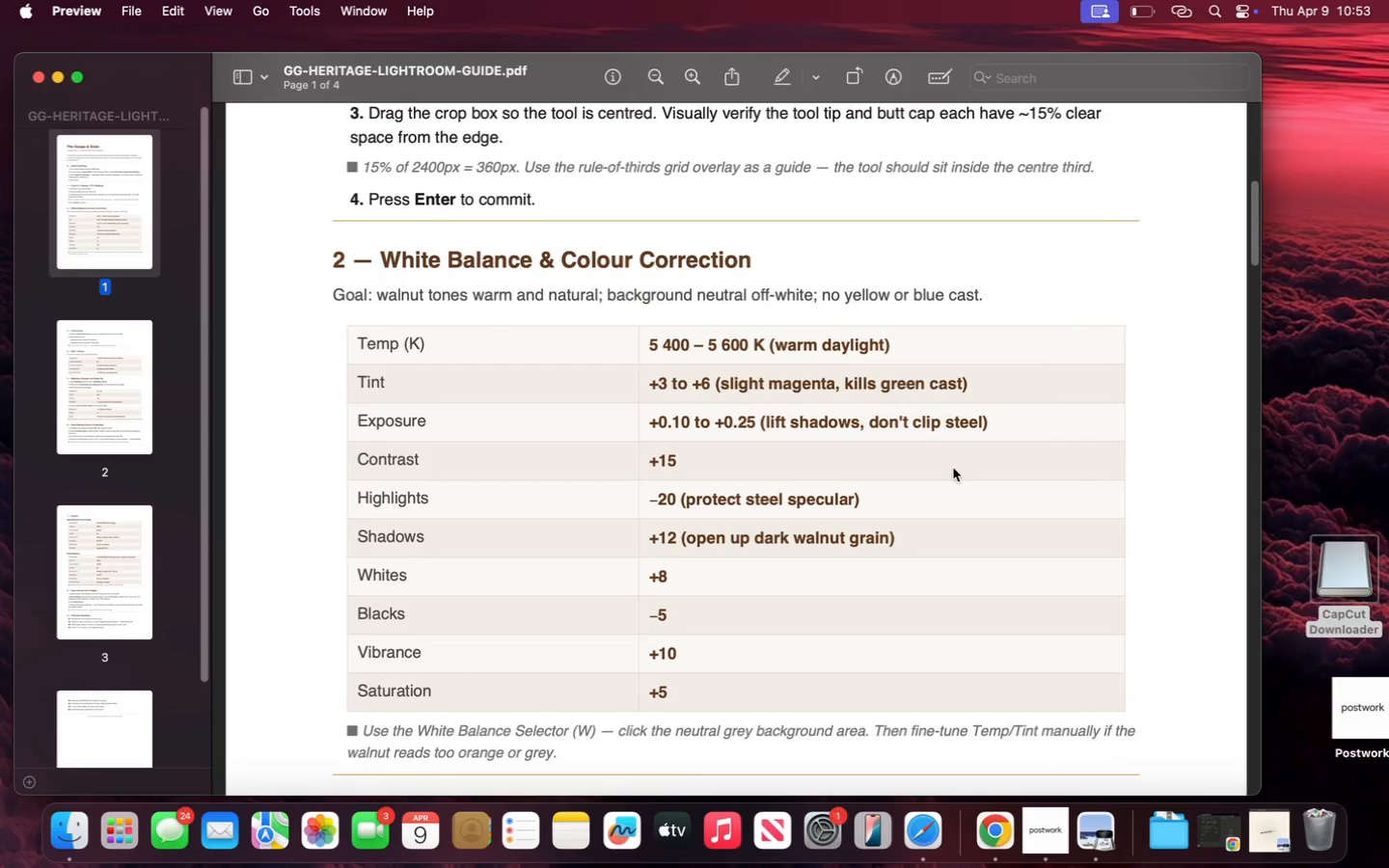 
scroll: coordinate [953, 468], scroll_direction: up, amount: 5.0
 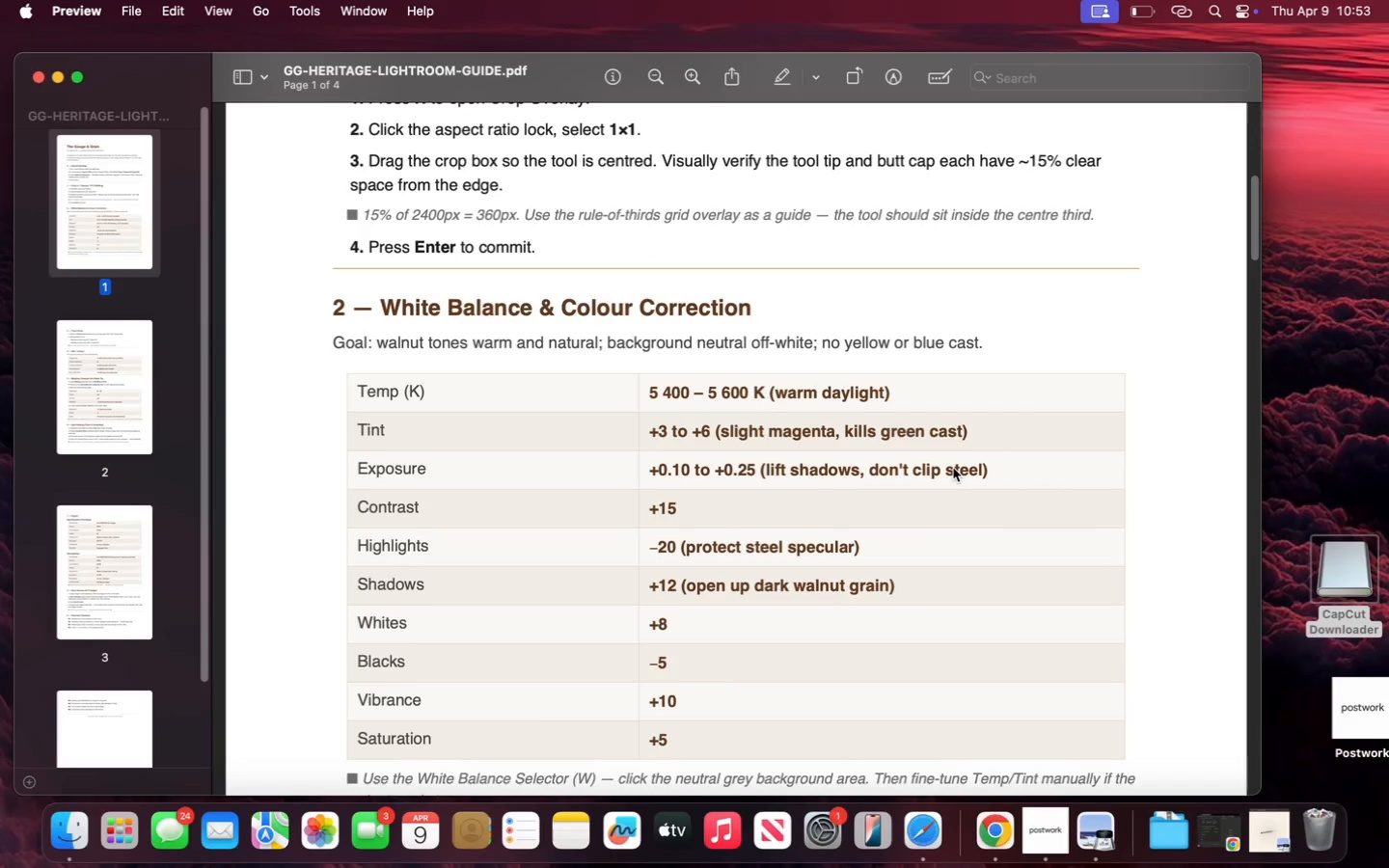 
scroll: coordinate [953, 468], scroll_direction: down, amount: 22.0
 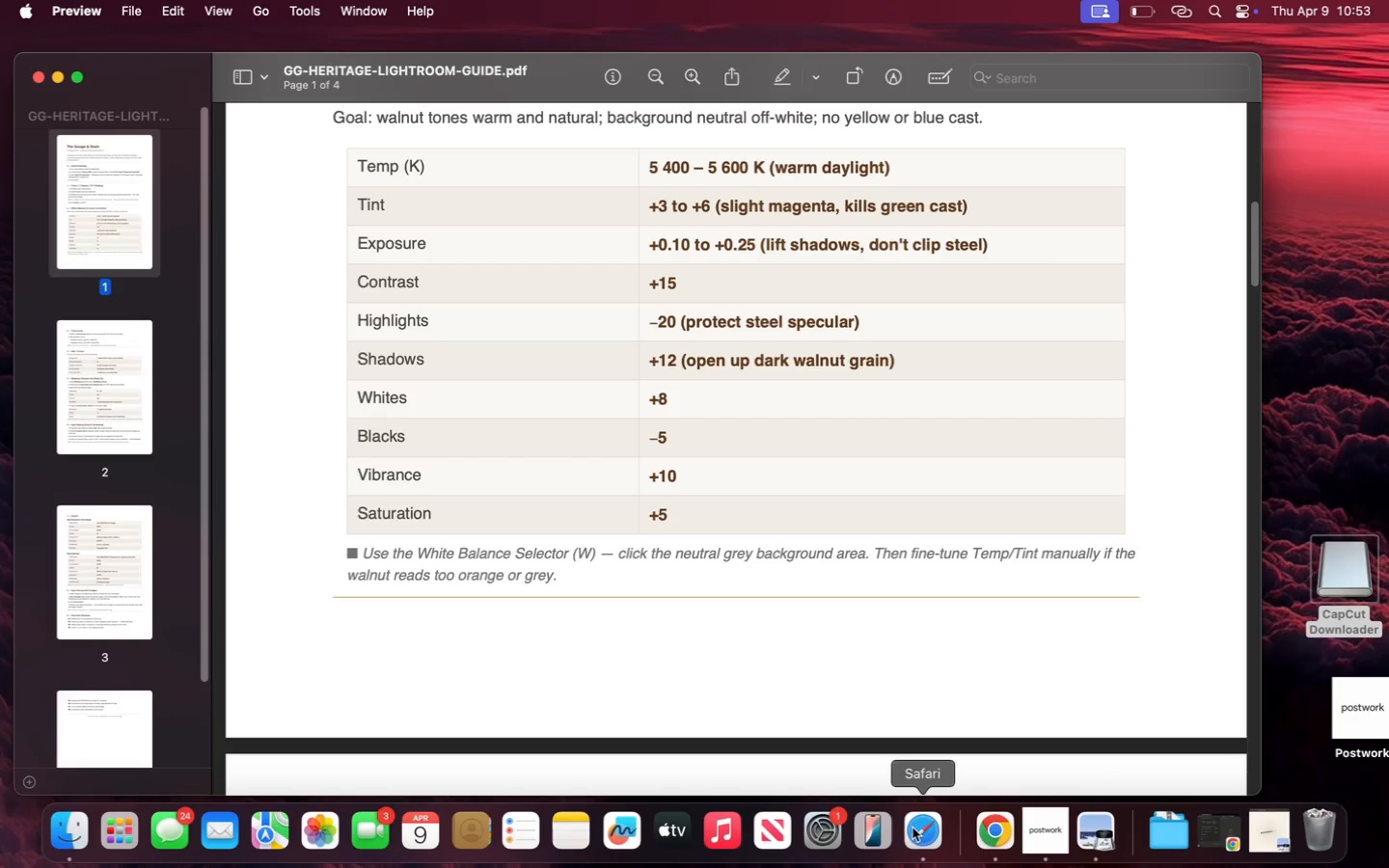 
wait(6.51)
 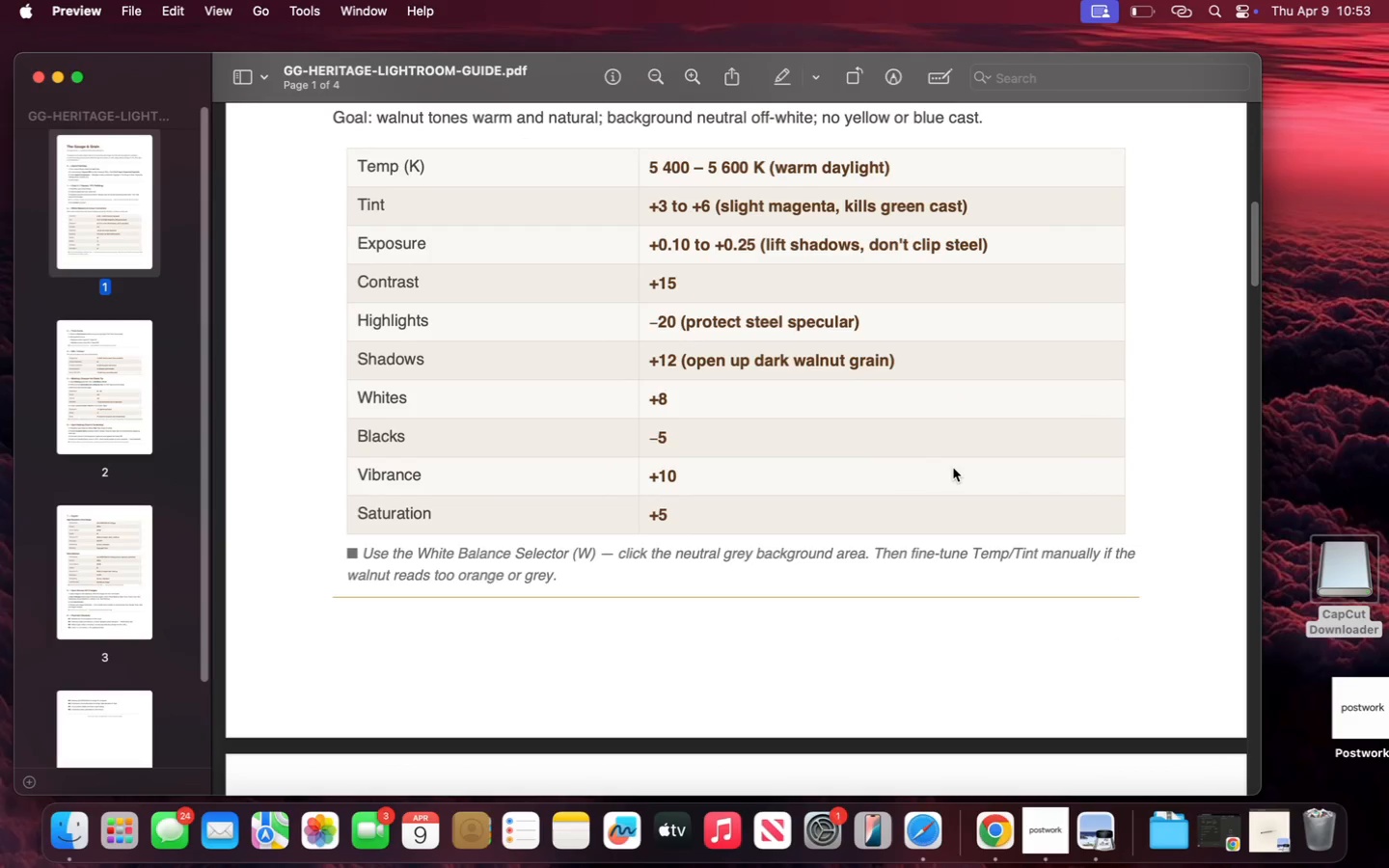 
scroll: coordinate [1127, 463], scroll_direction: none, amount: 0.0
 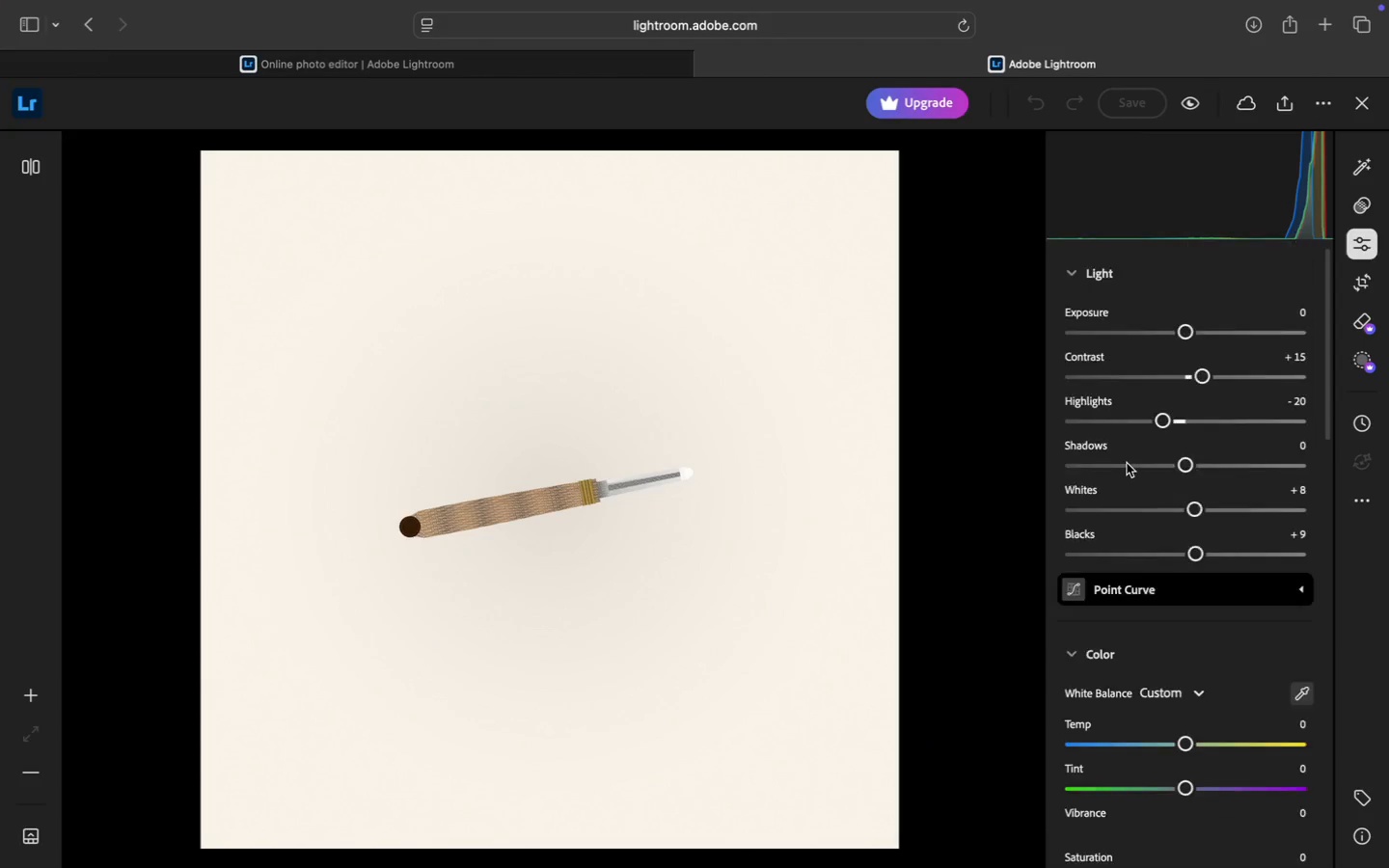 
scroll: coordinate [1127, 463], scroll_direction: down, amount: 4.0
 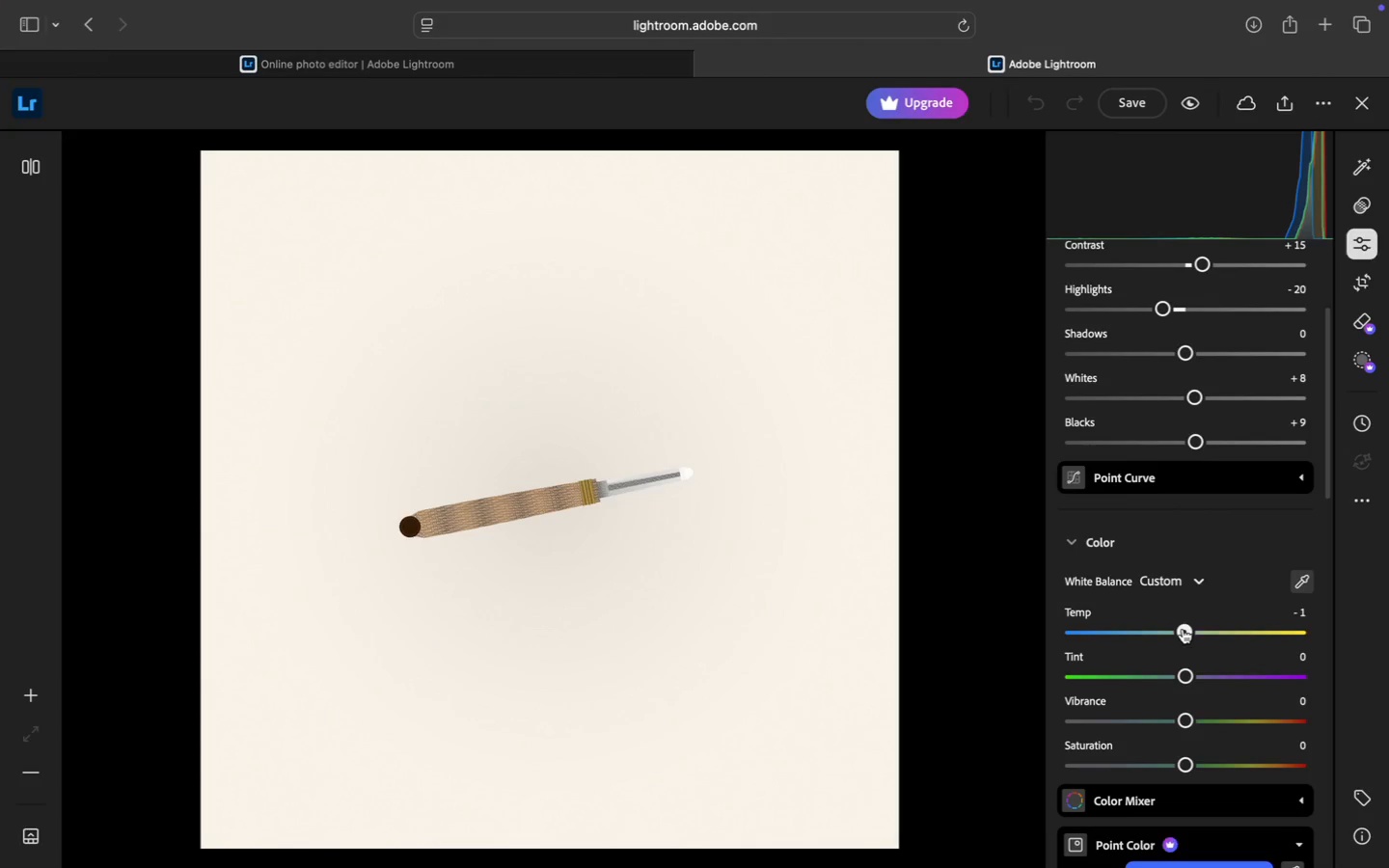 
left_click([1183, 629])
 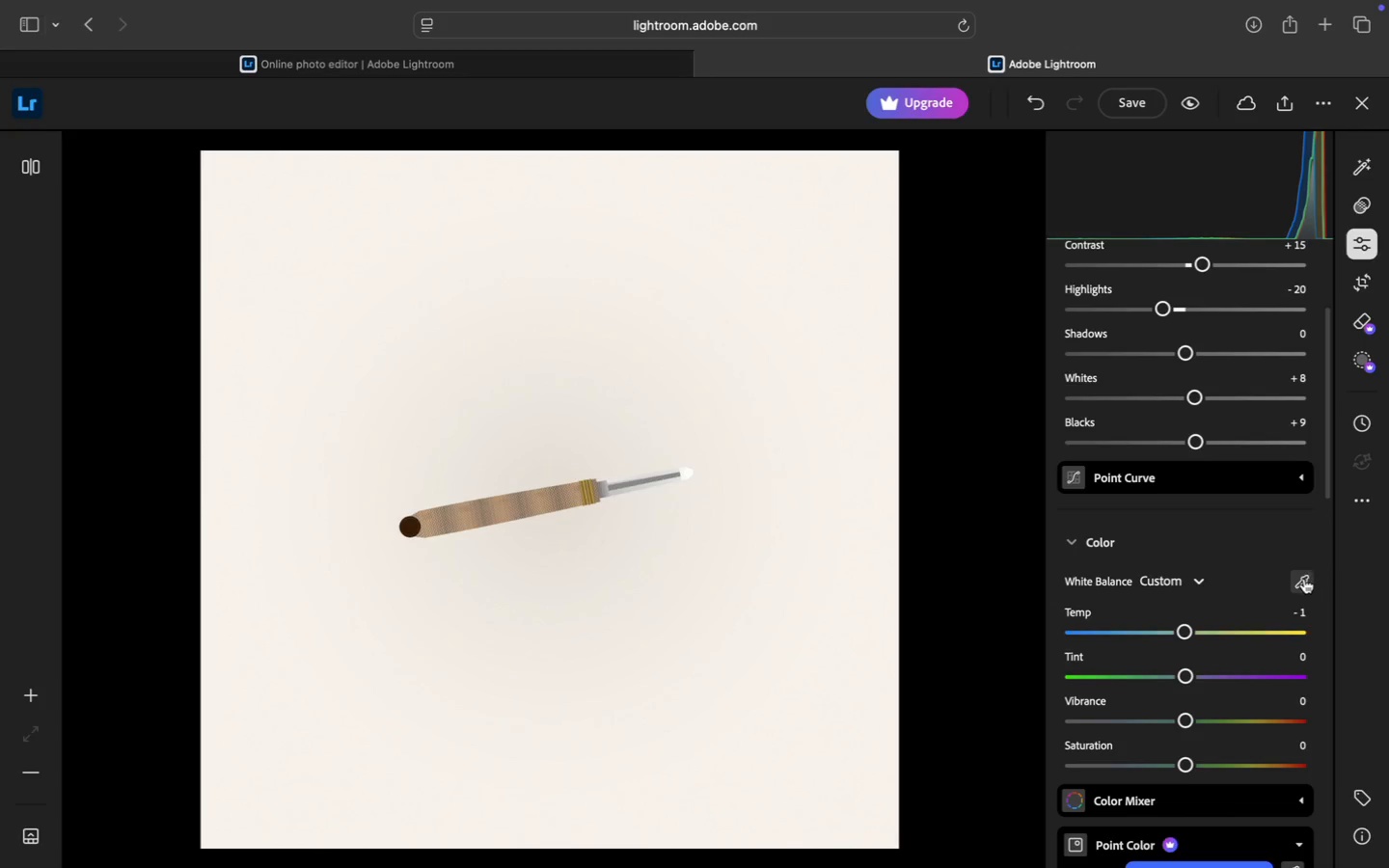 
left_click([1303, 579])
 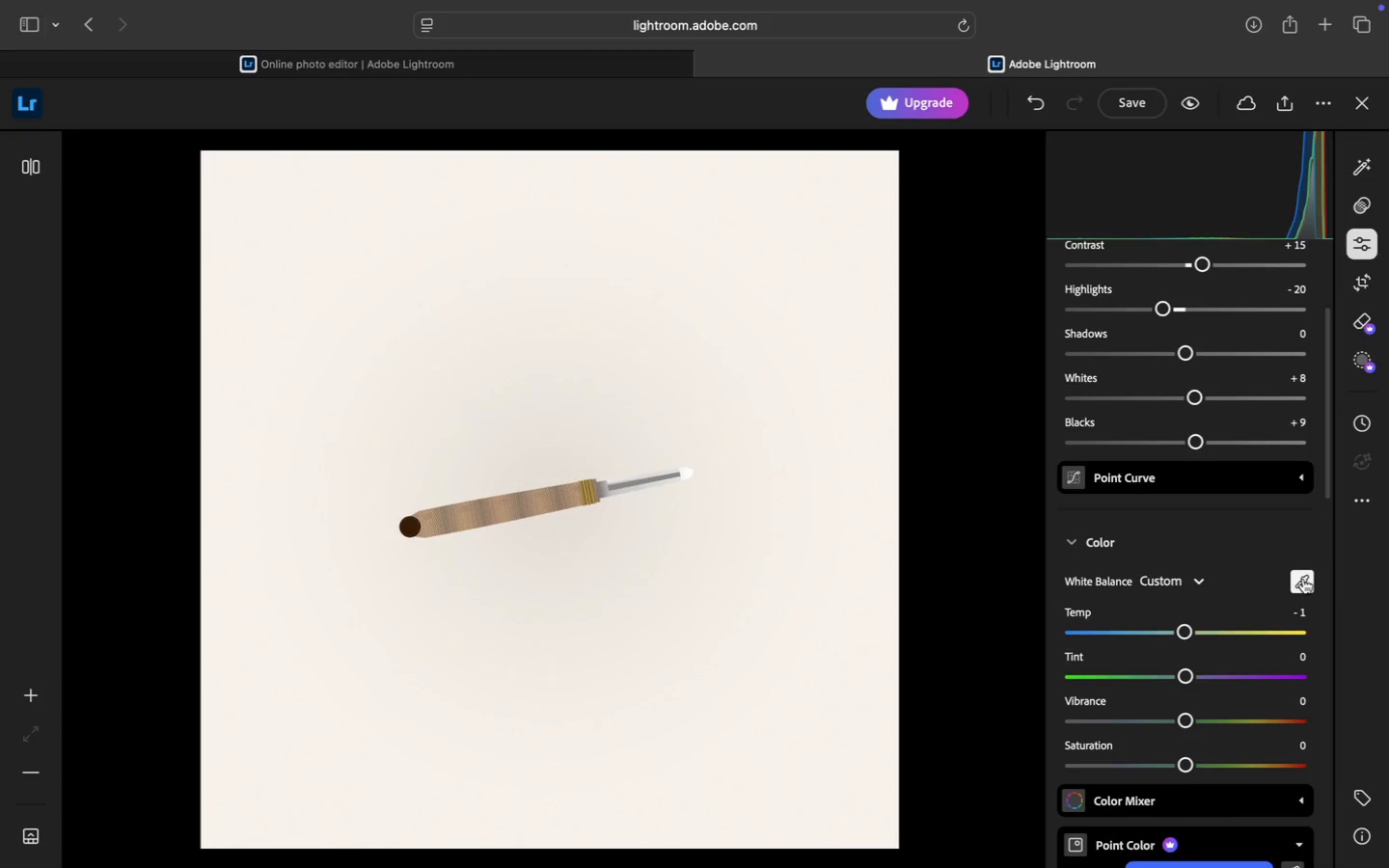 
left_click([1303, 579])
 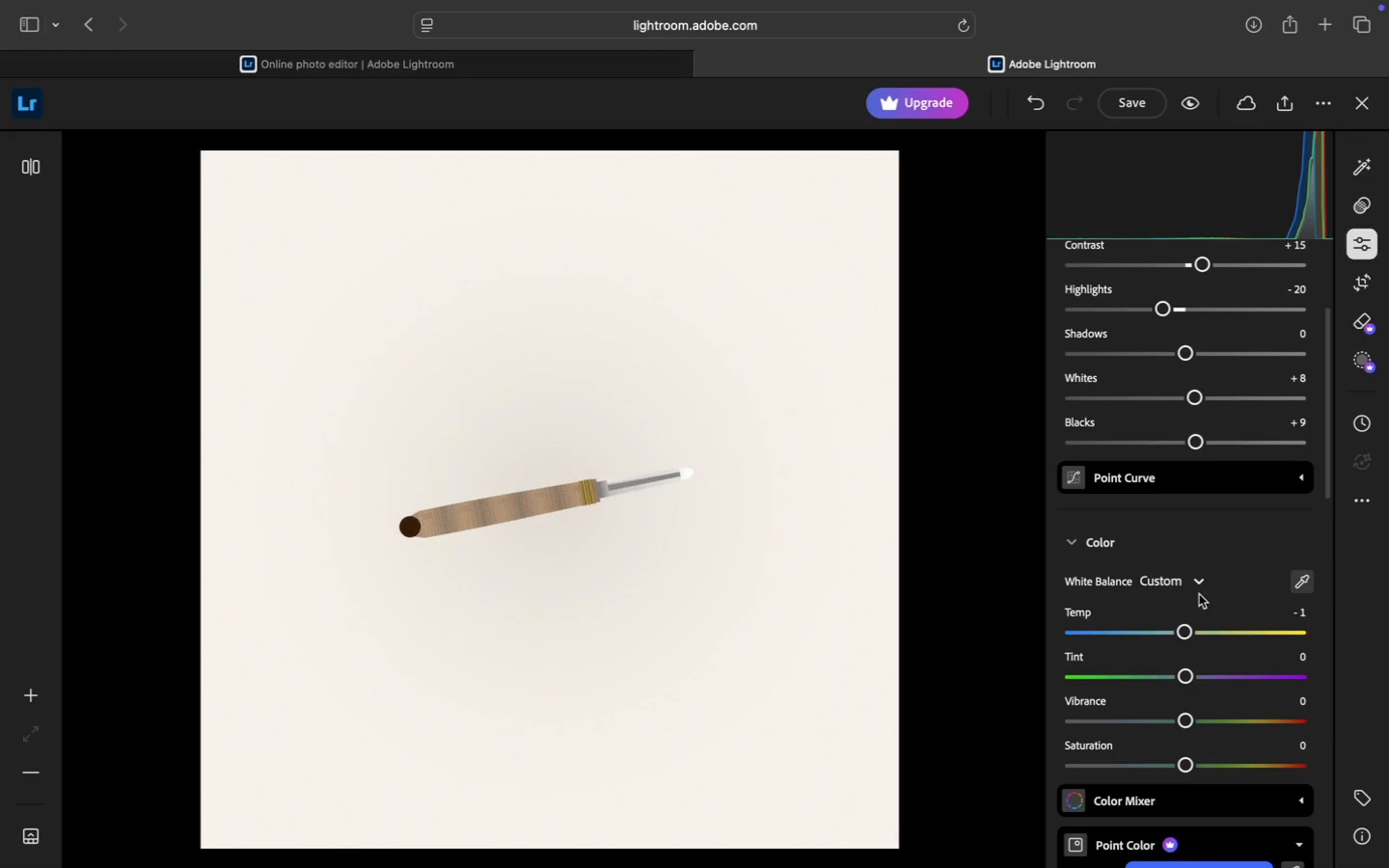 
left_click([1201, 579])
 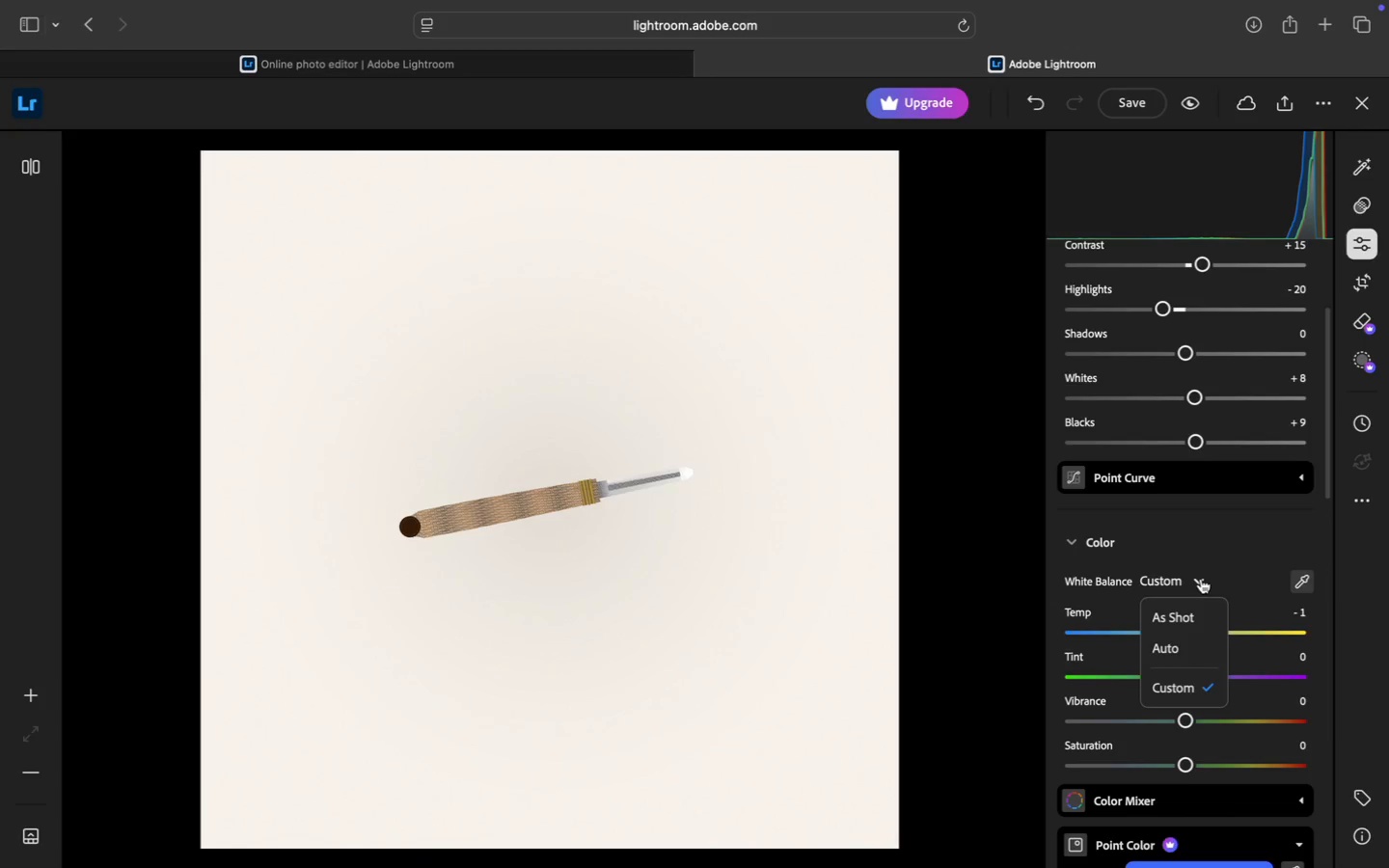 
left_click([1215, 554])
 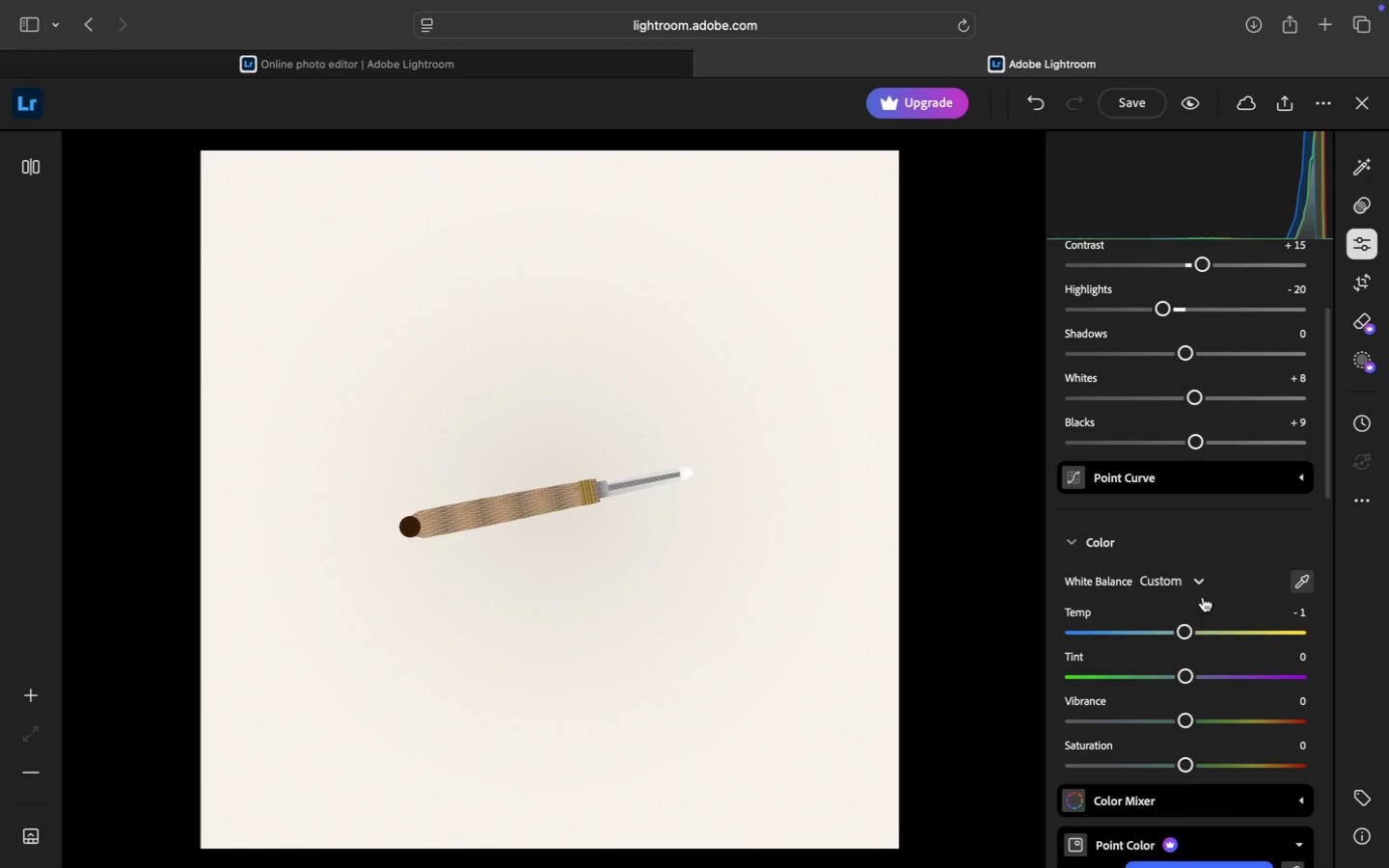 
scroll: coordinate [1198, 610], scroll_direction: down, amount: 14.0
 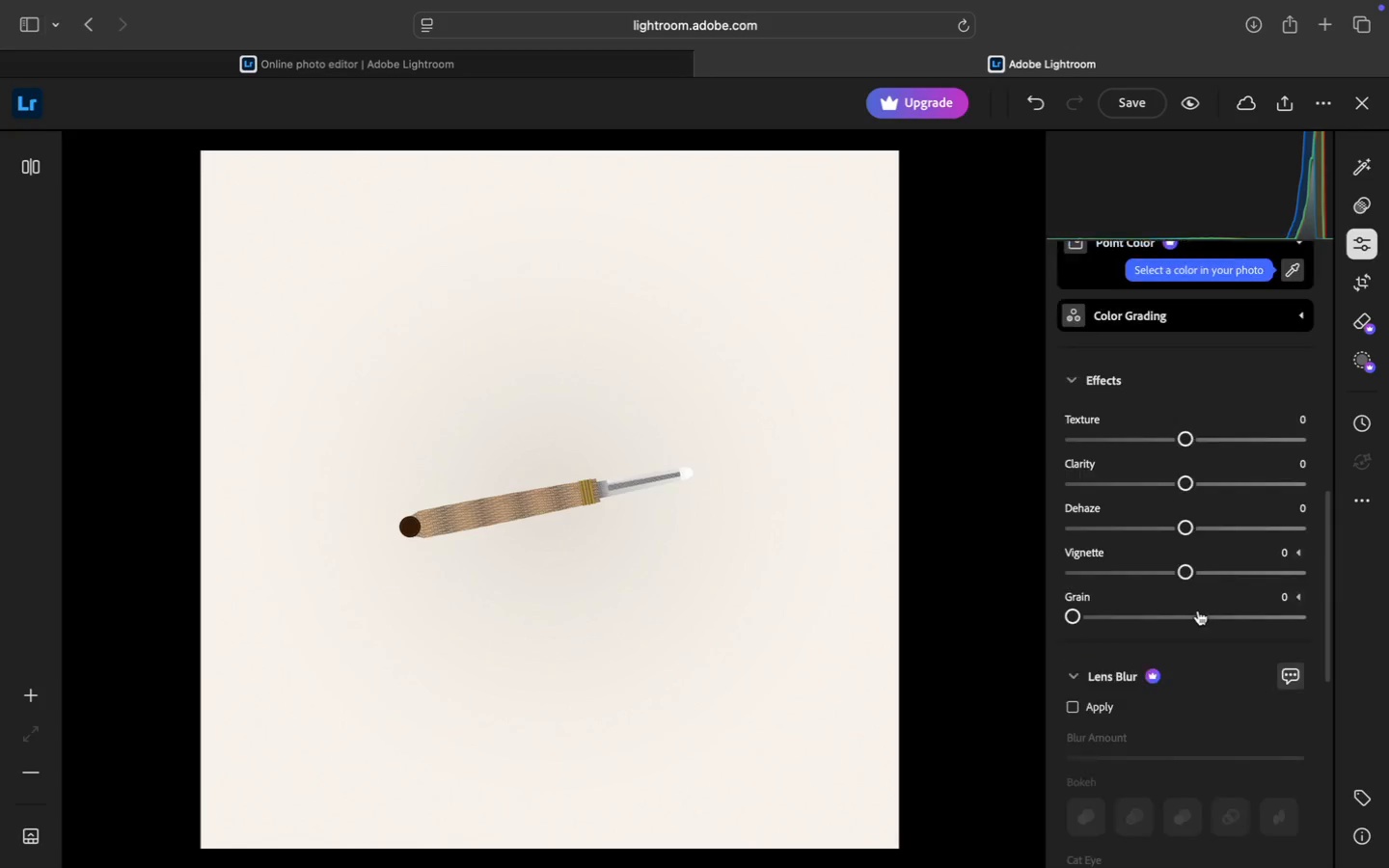 
scroll: coordinate [1194, 462], scroll_direction: up, amount: 13.0
 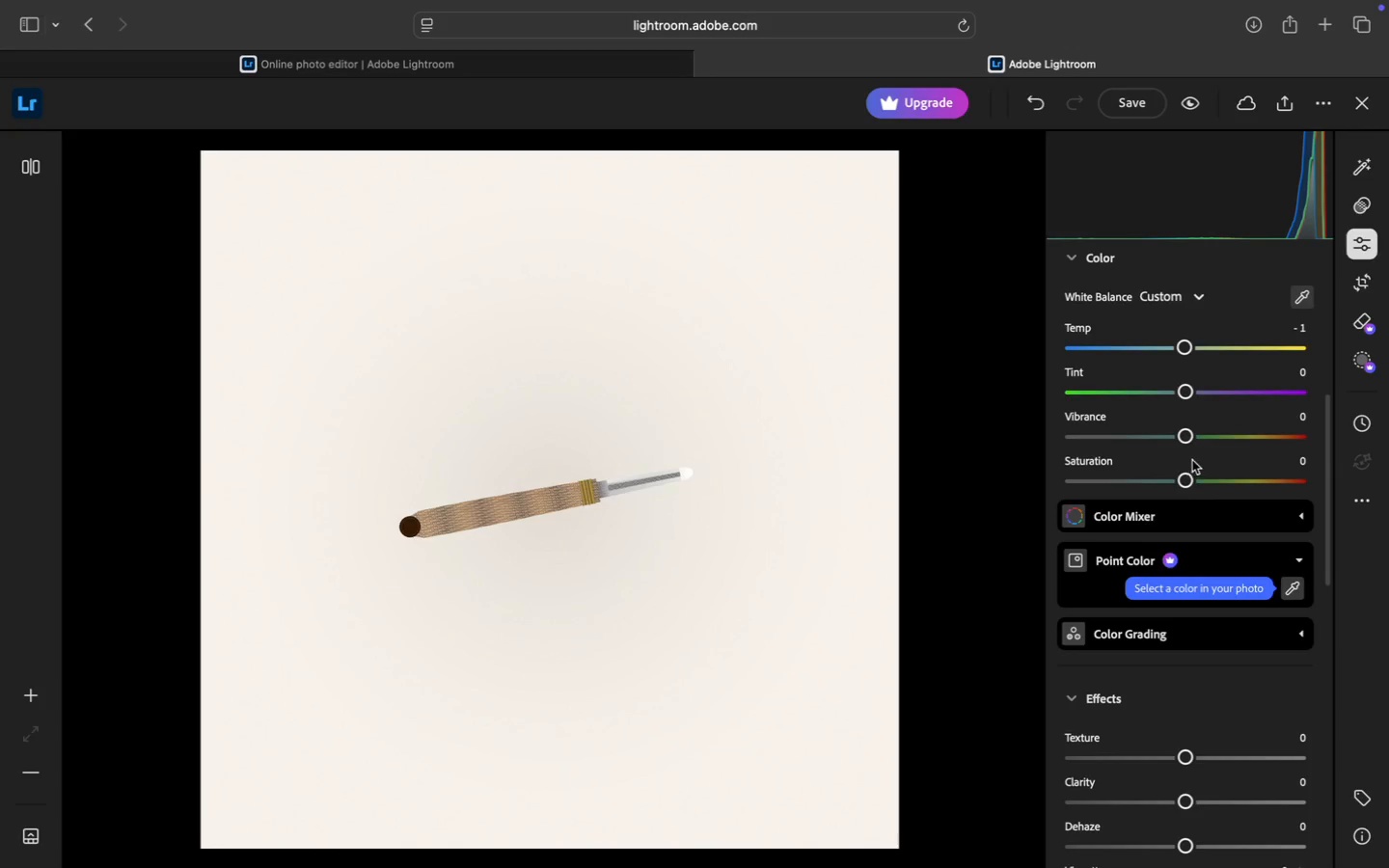 
left_click_drag(start_coordinate=[1186, 345], to_coordinate=[1185, 400])
 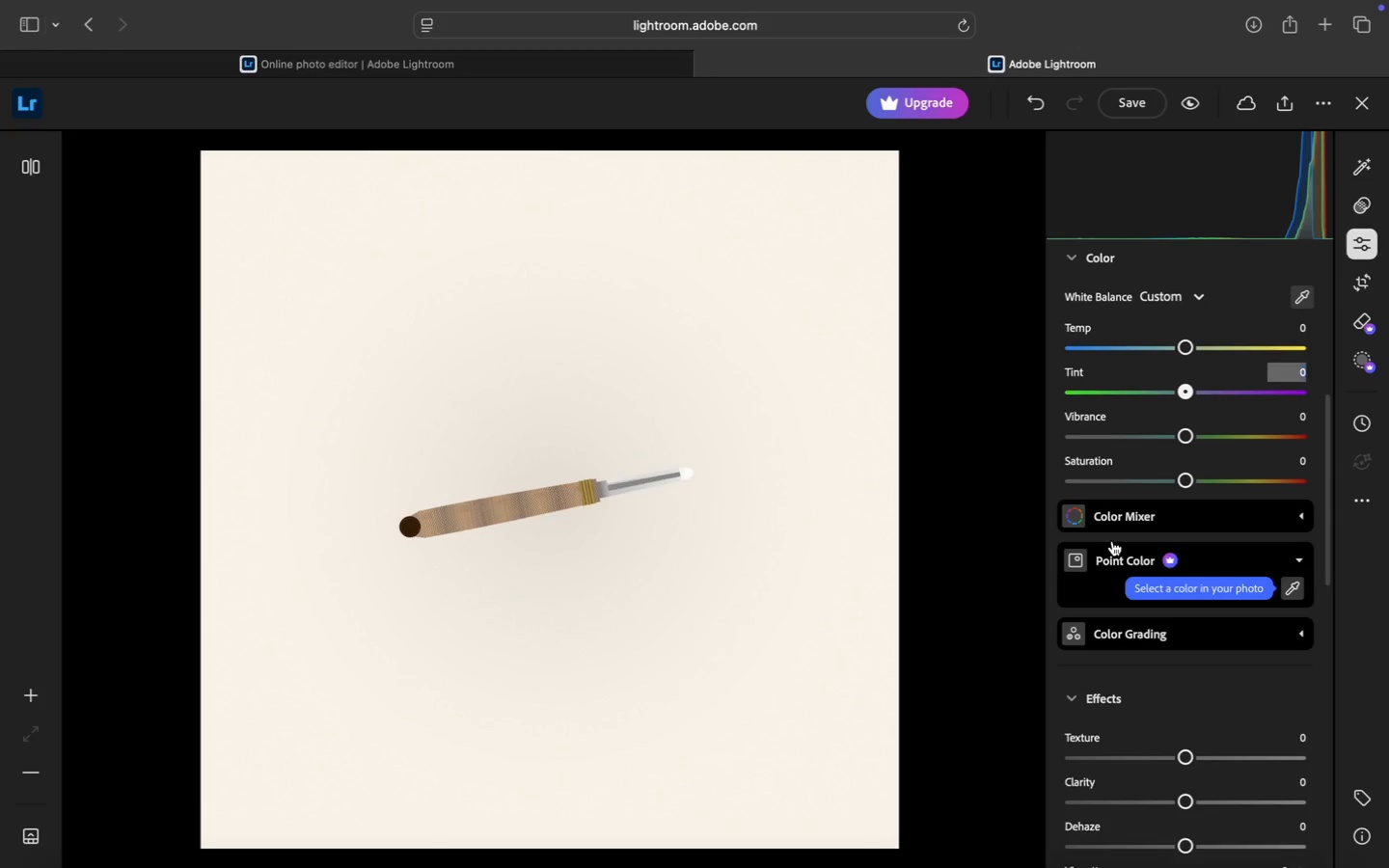 
left_click_drag(start_coordinate=[1185, 342], to_coordinate=[1191, 351])
 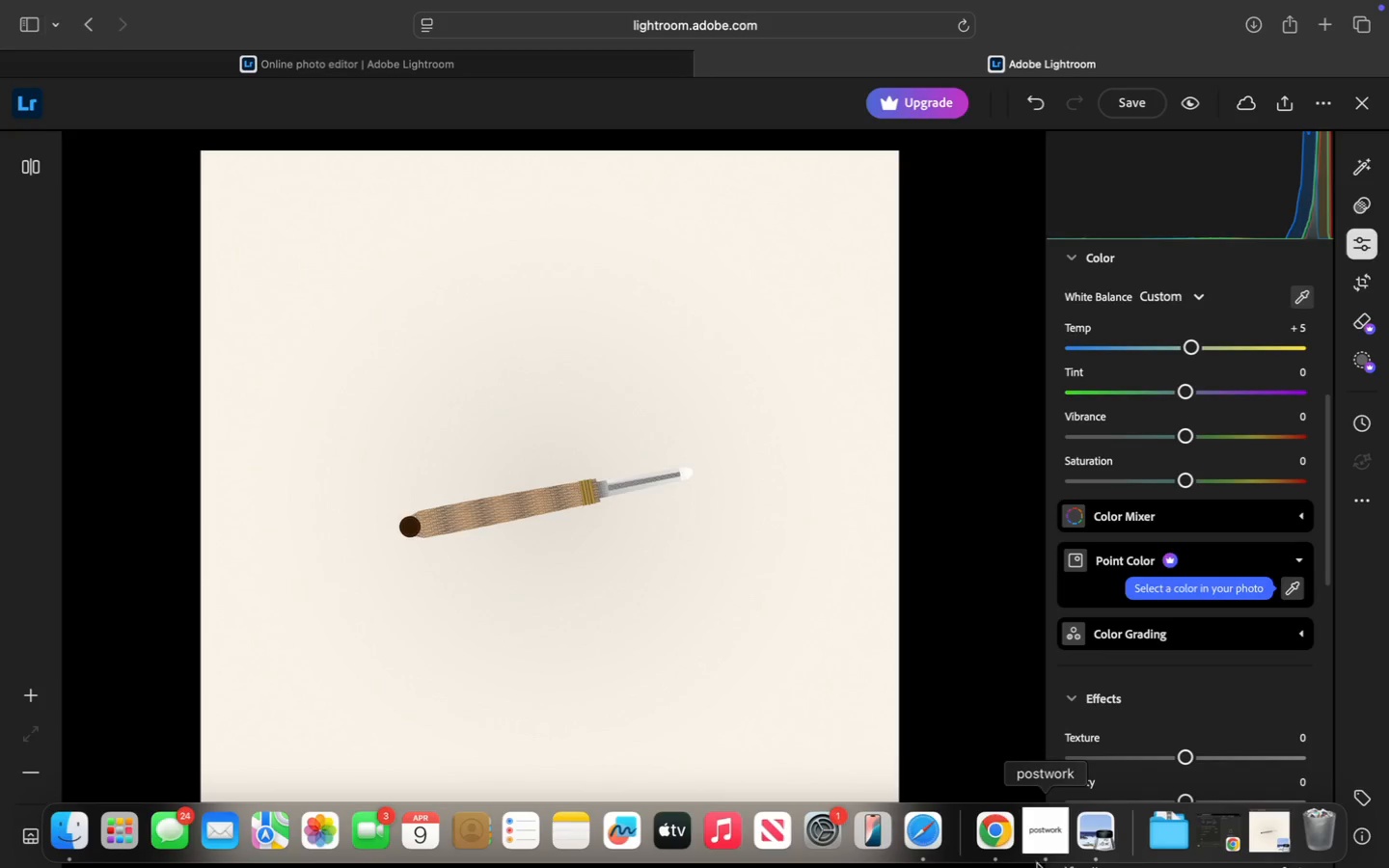 
left_click([1104, 812])
 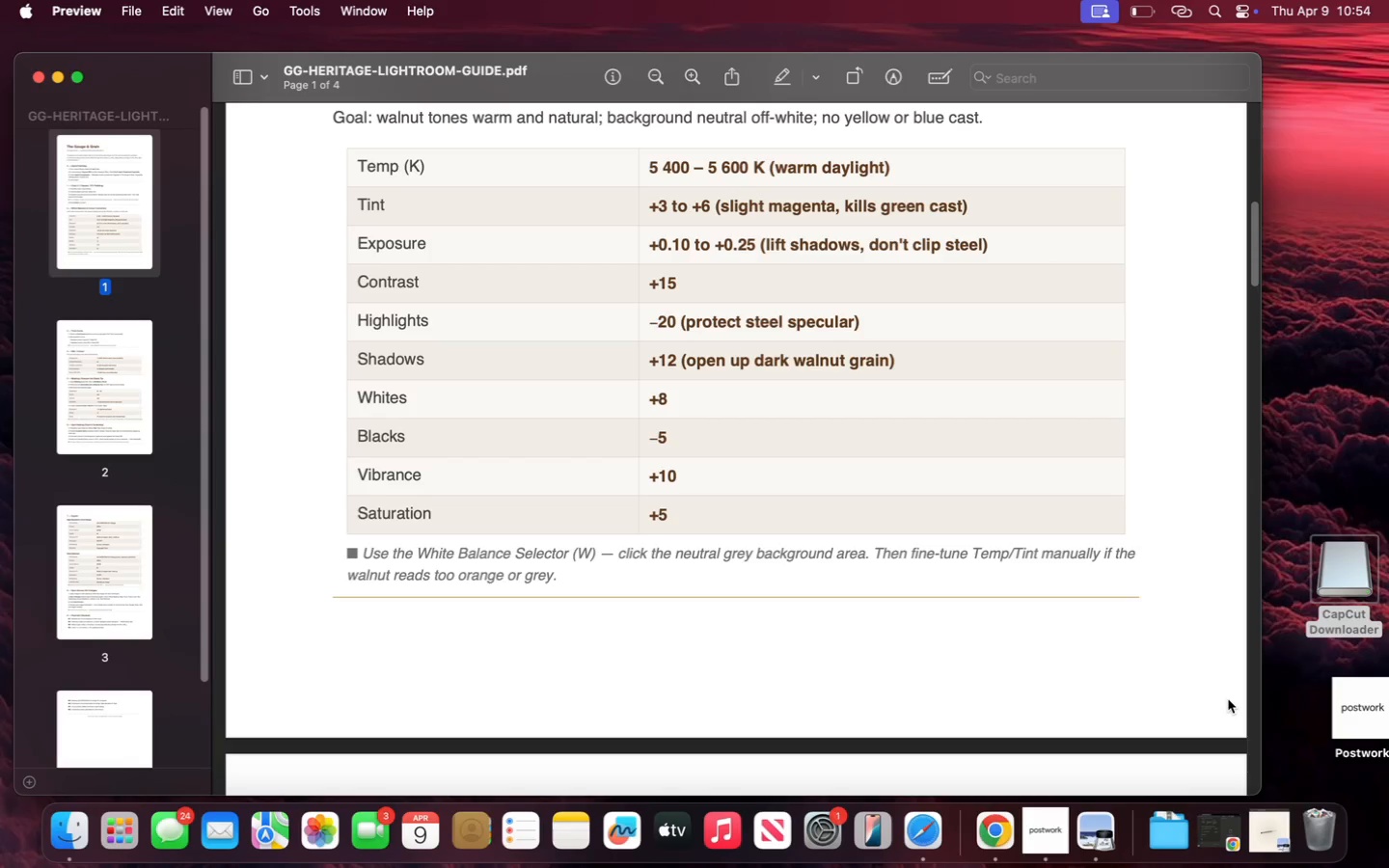 
wait(20.73)
 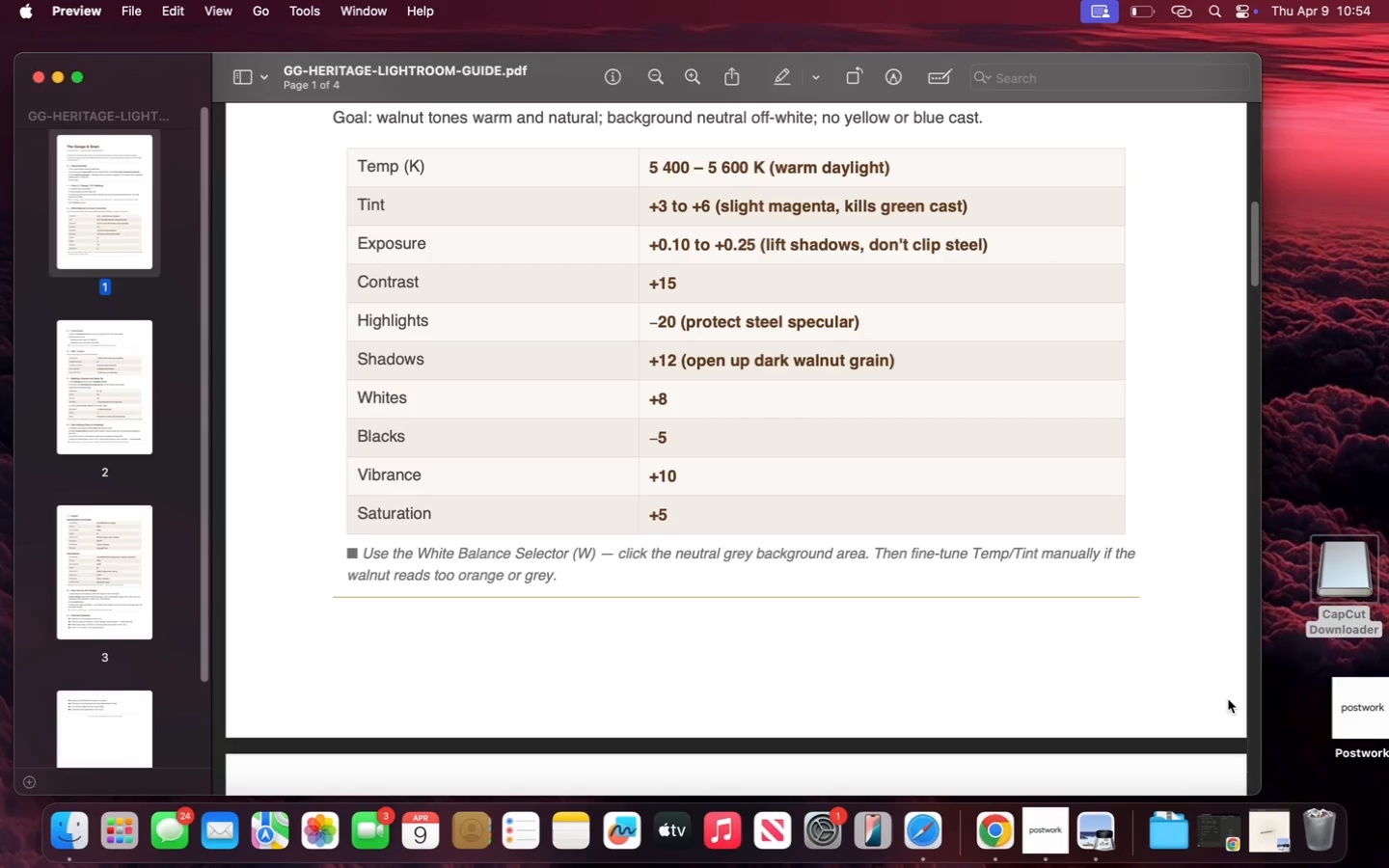 
left_click([938, 844])